 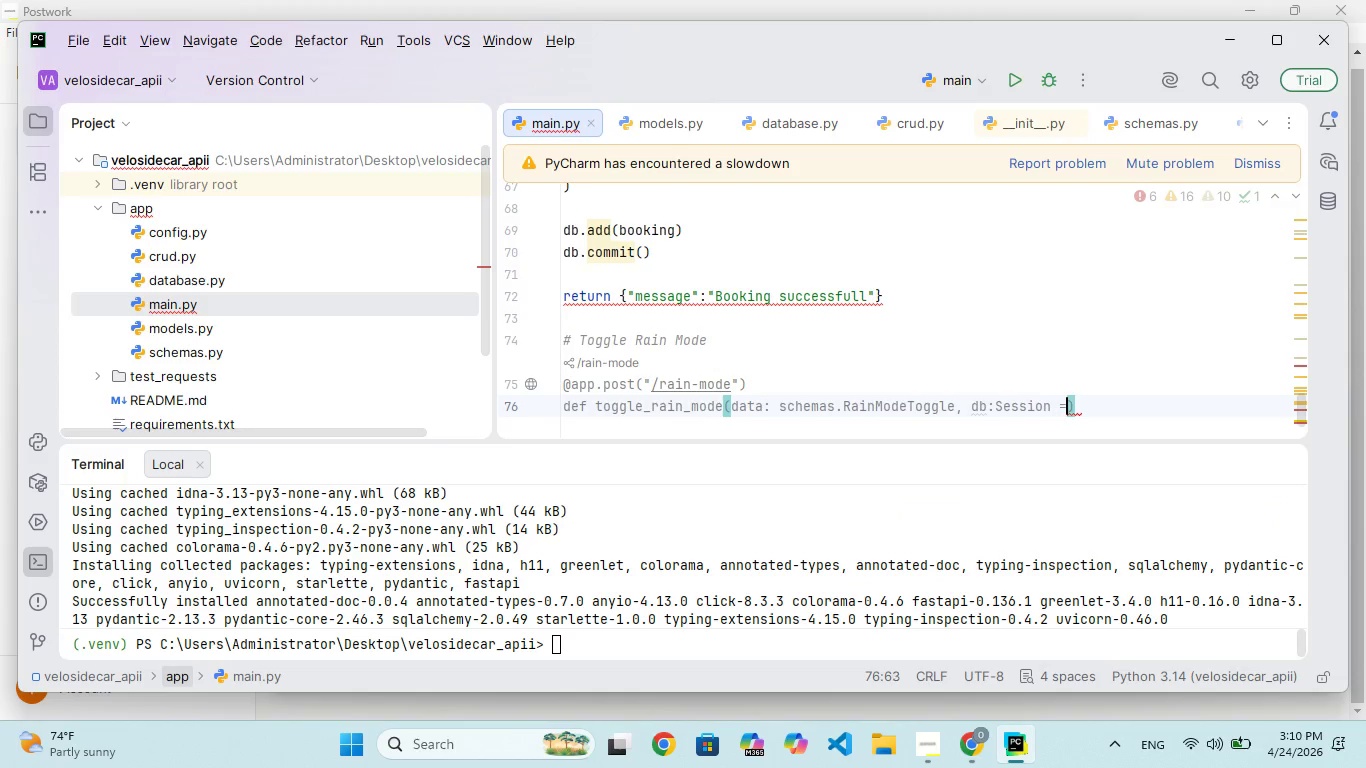 
key(Space)
 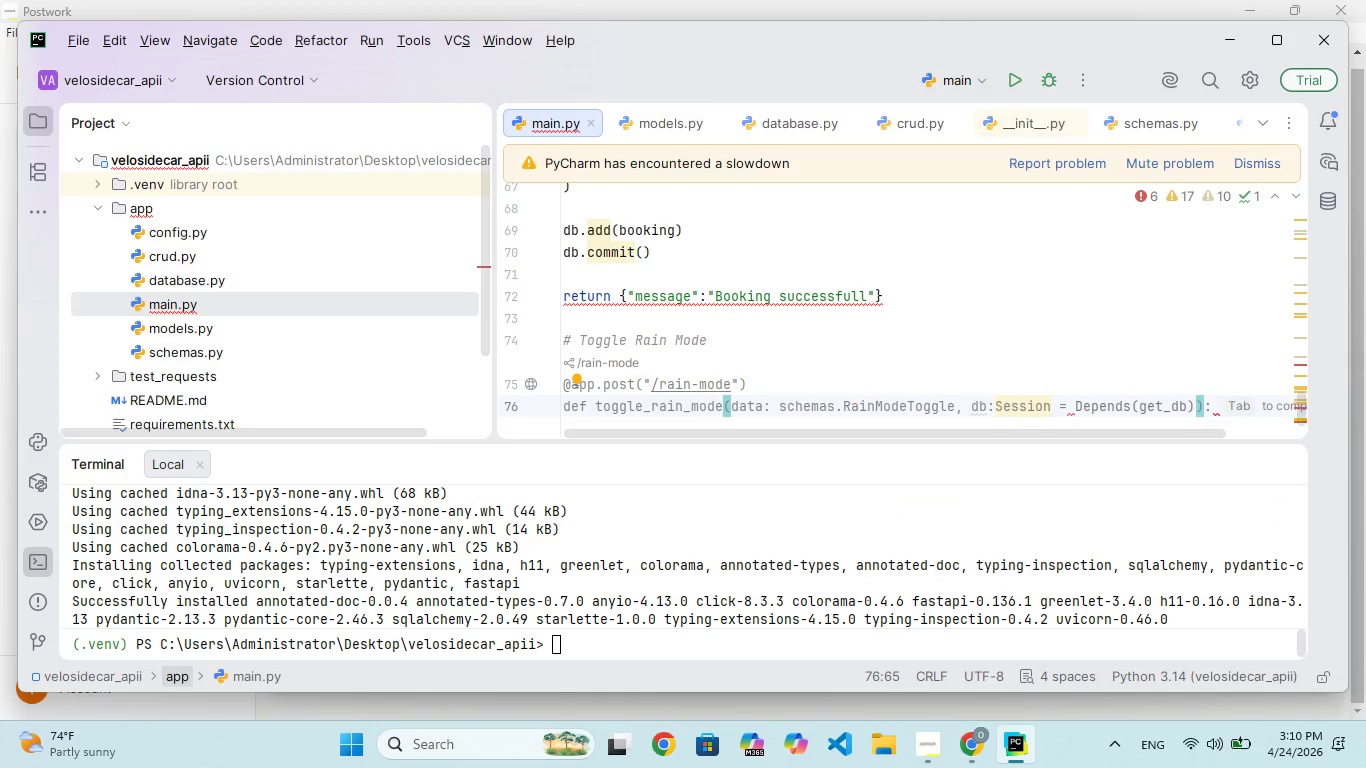 
type(Depends(get_db)
 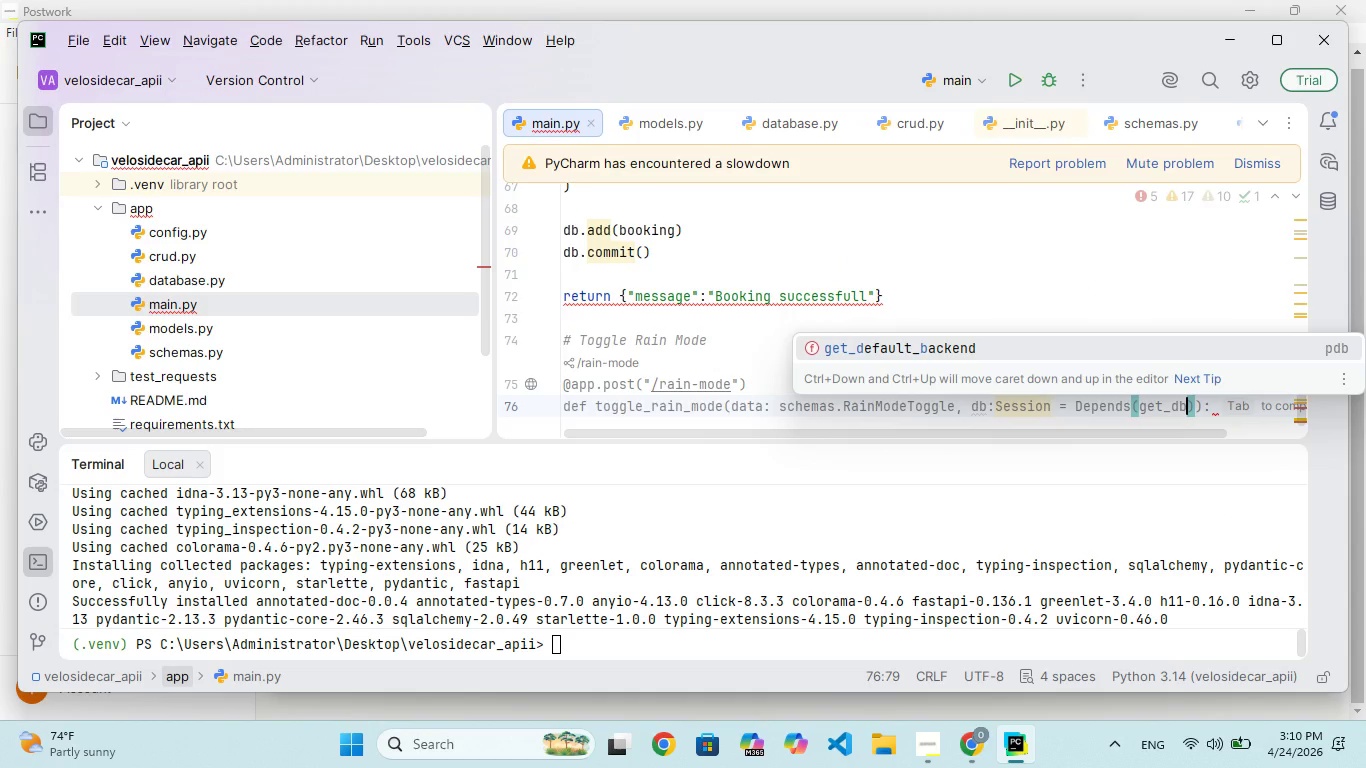 
key(ArrowRight)
 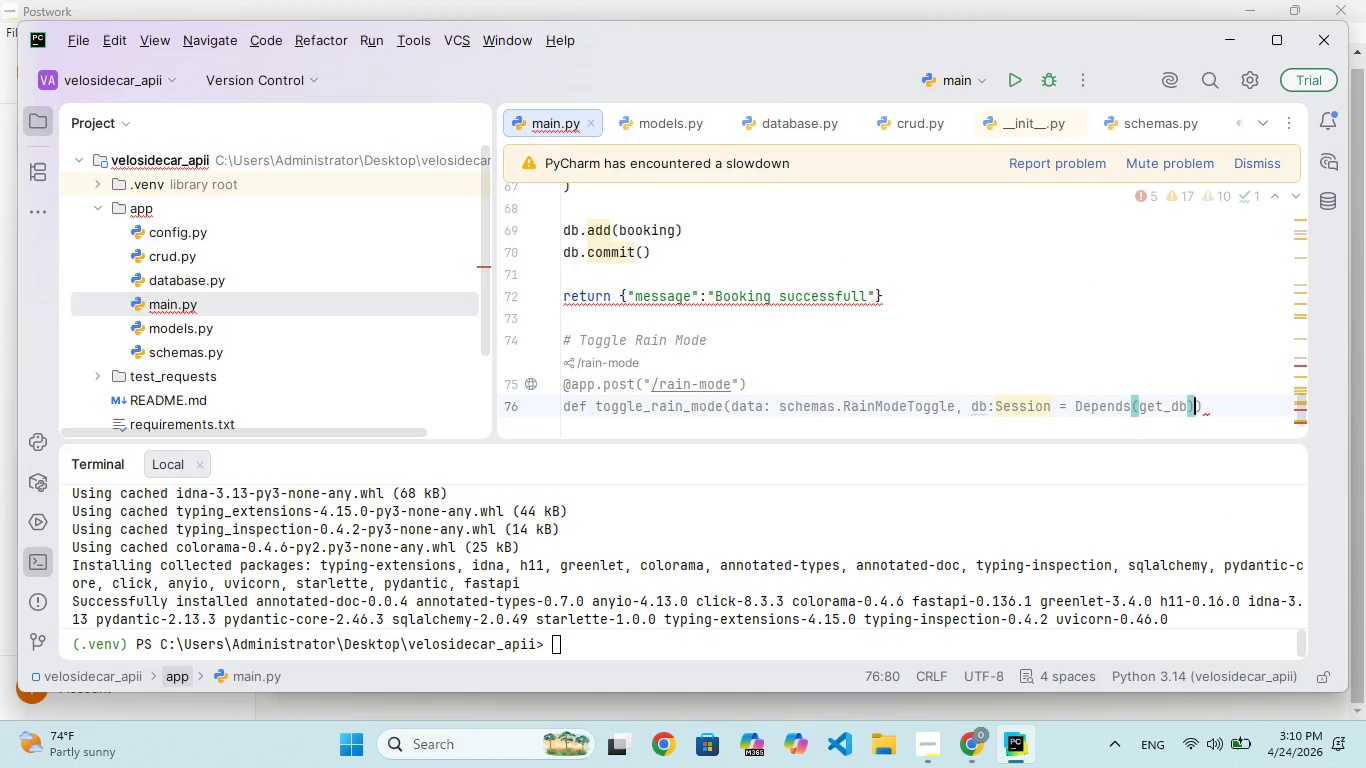 
key(ArrowRight)
 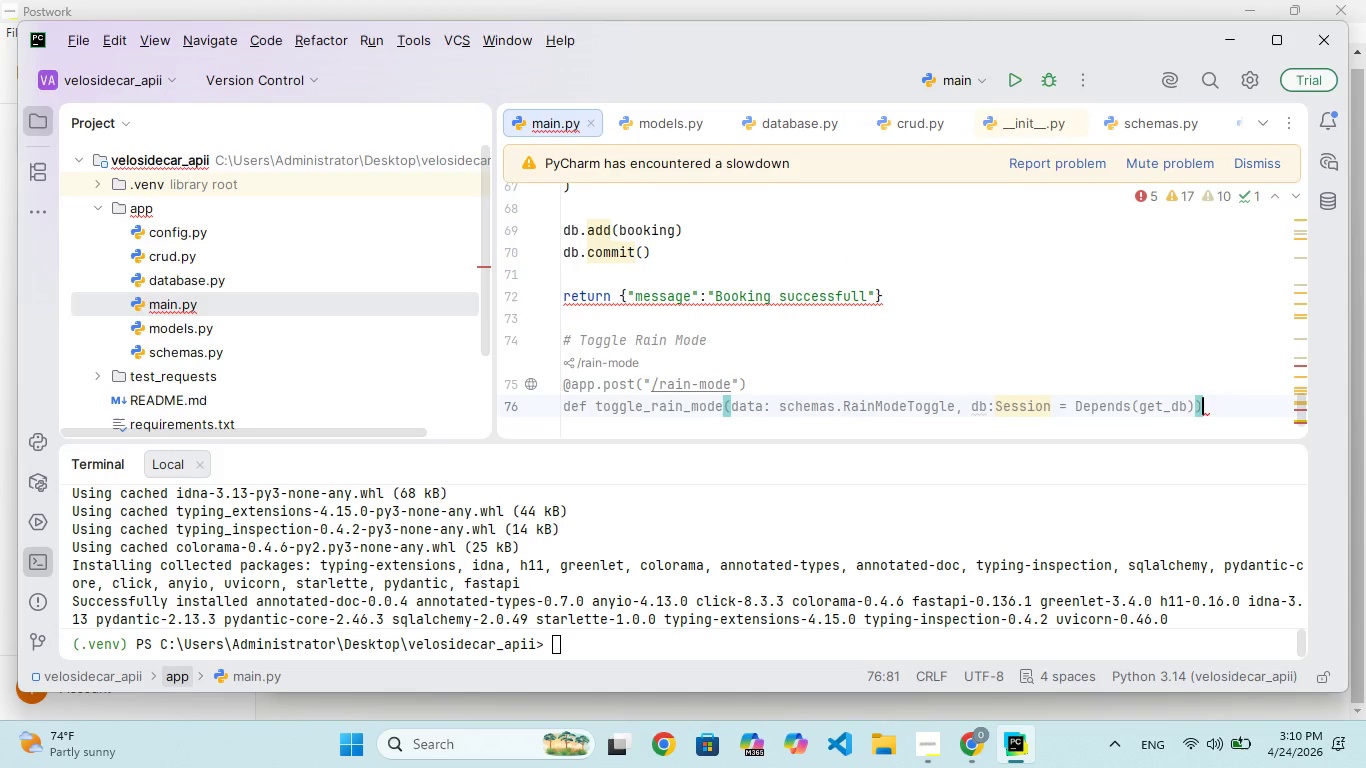 
key(Shift+Semicolon)
 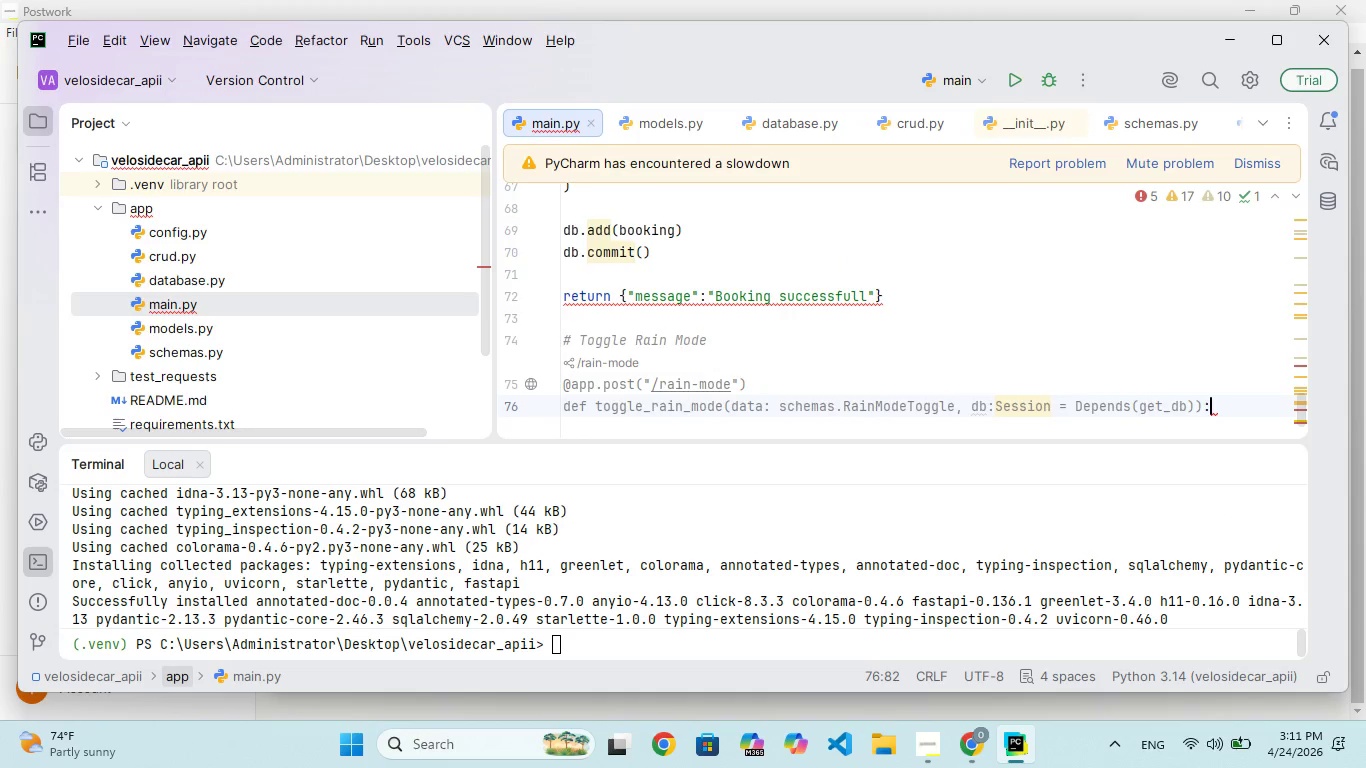 
key(Enter)
 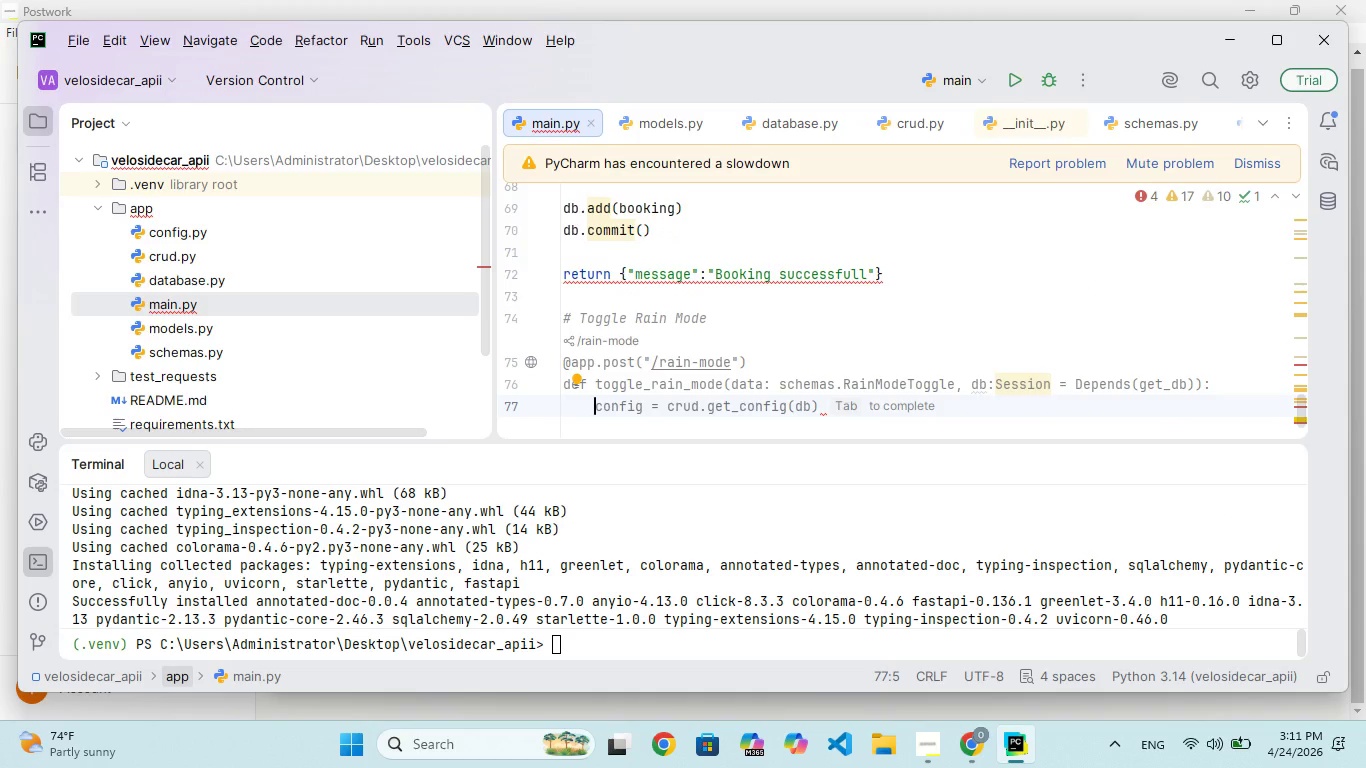 
type(config = crud)
 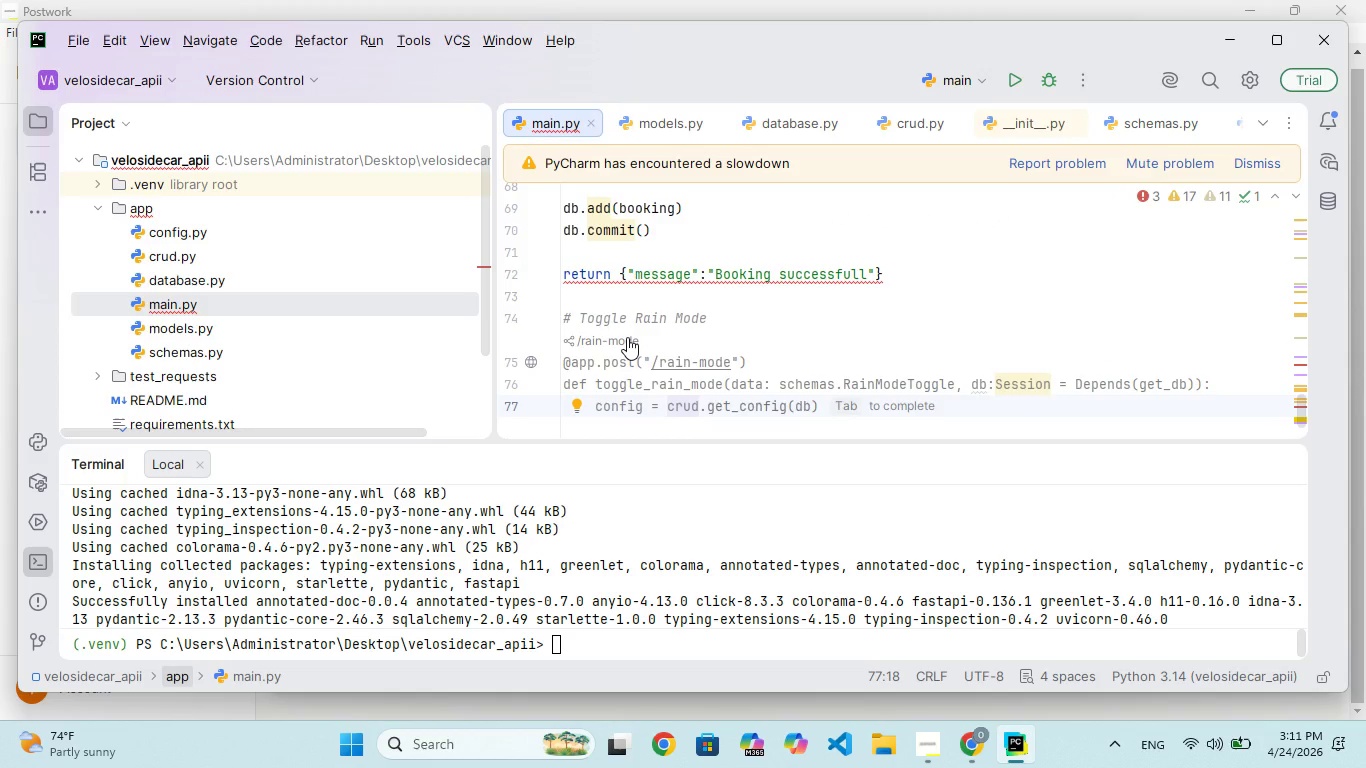 
type(.gt_config(db)
 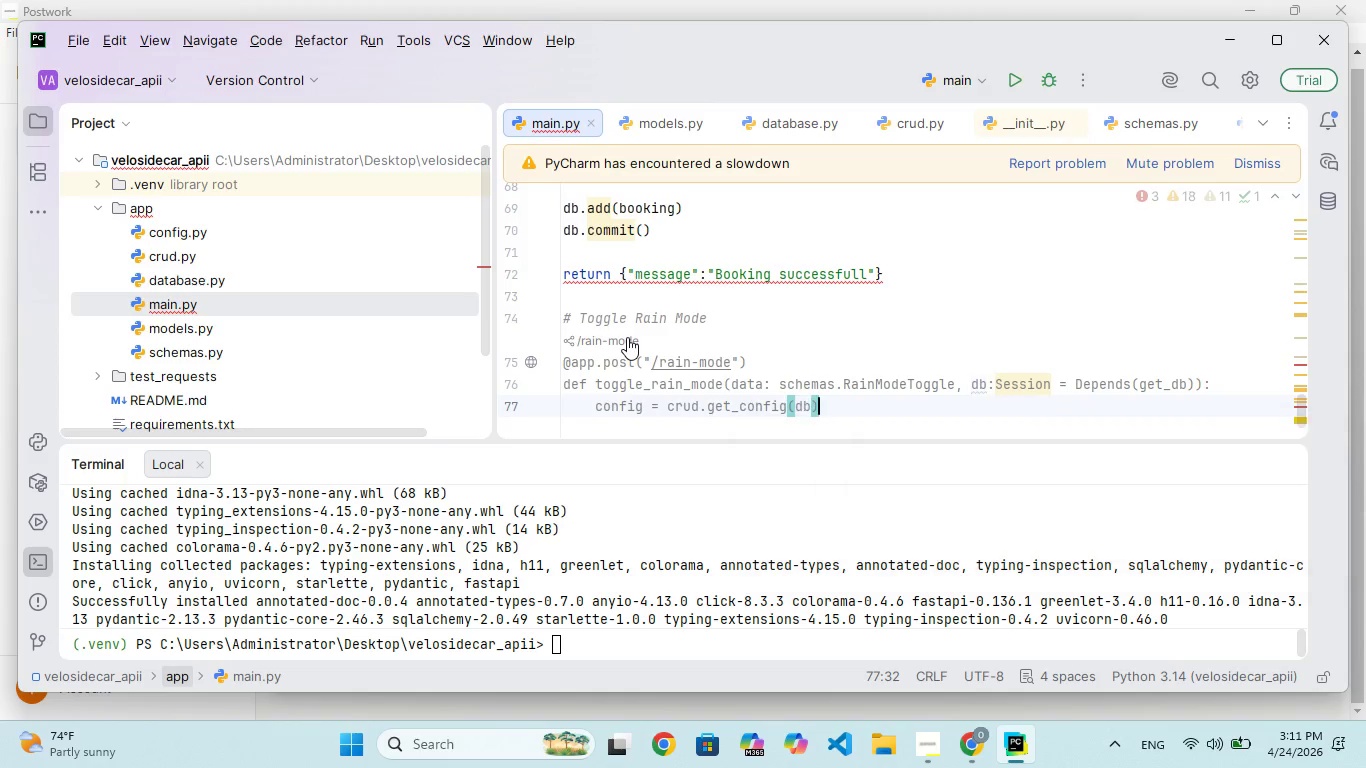 
hold_key(key=E, duration=0.31)
 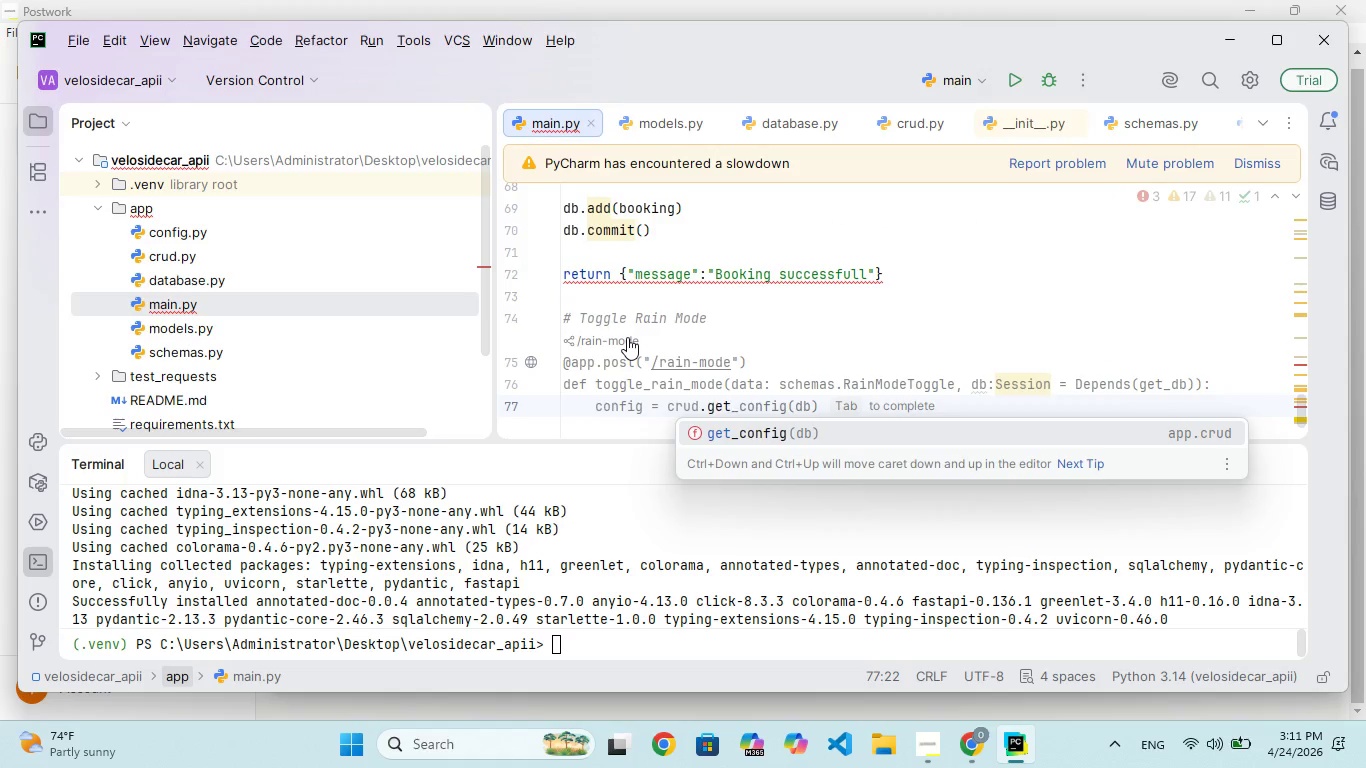 
key(ArrowRight)
 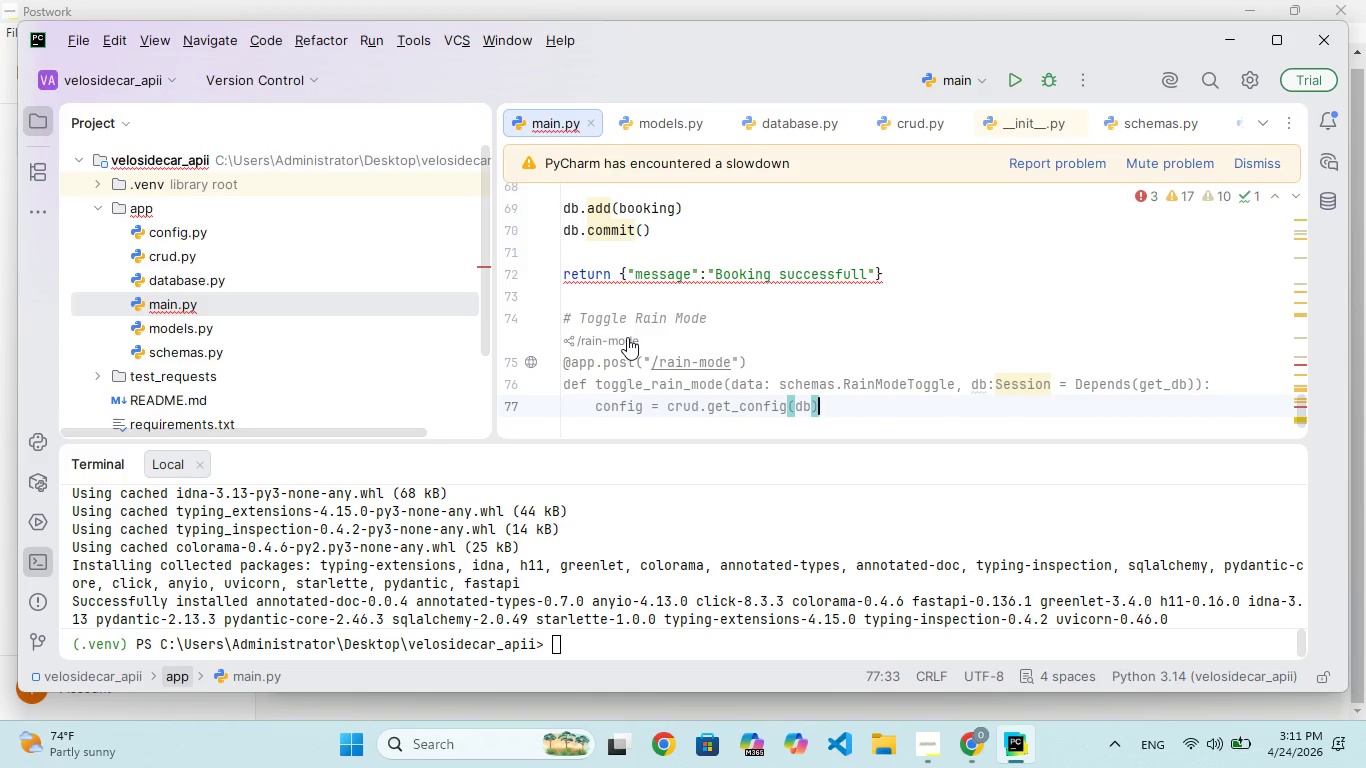 
key(Enter)
 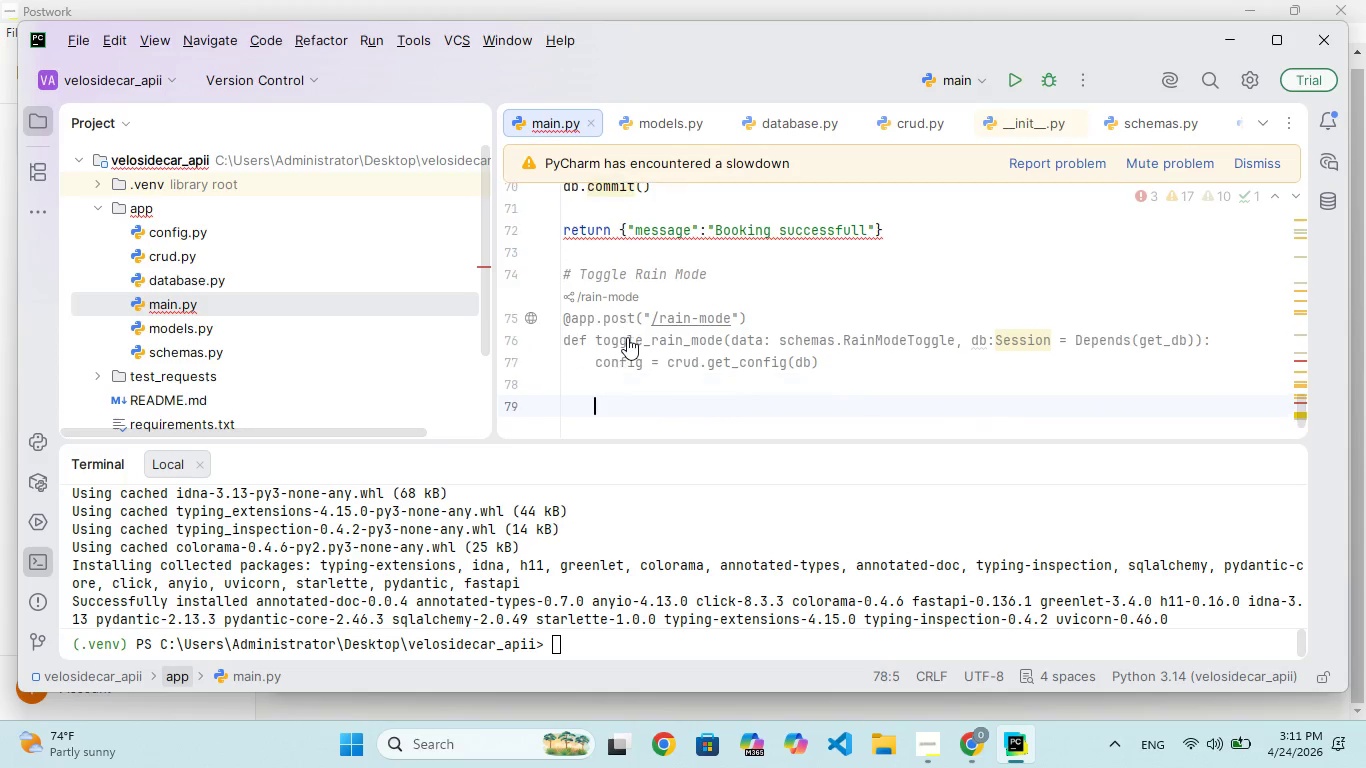 
key(Enter)
 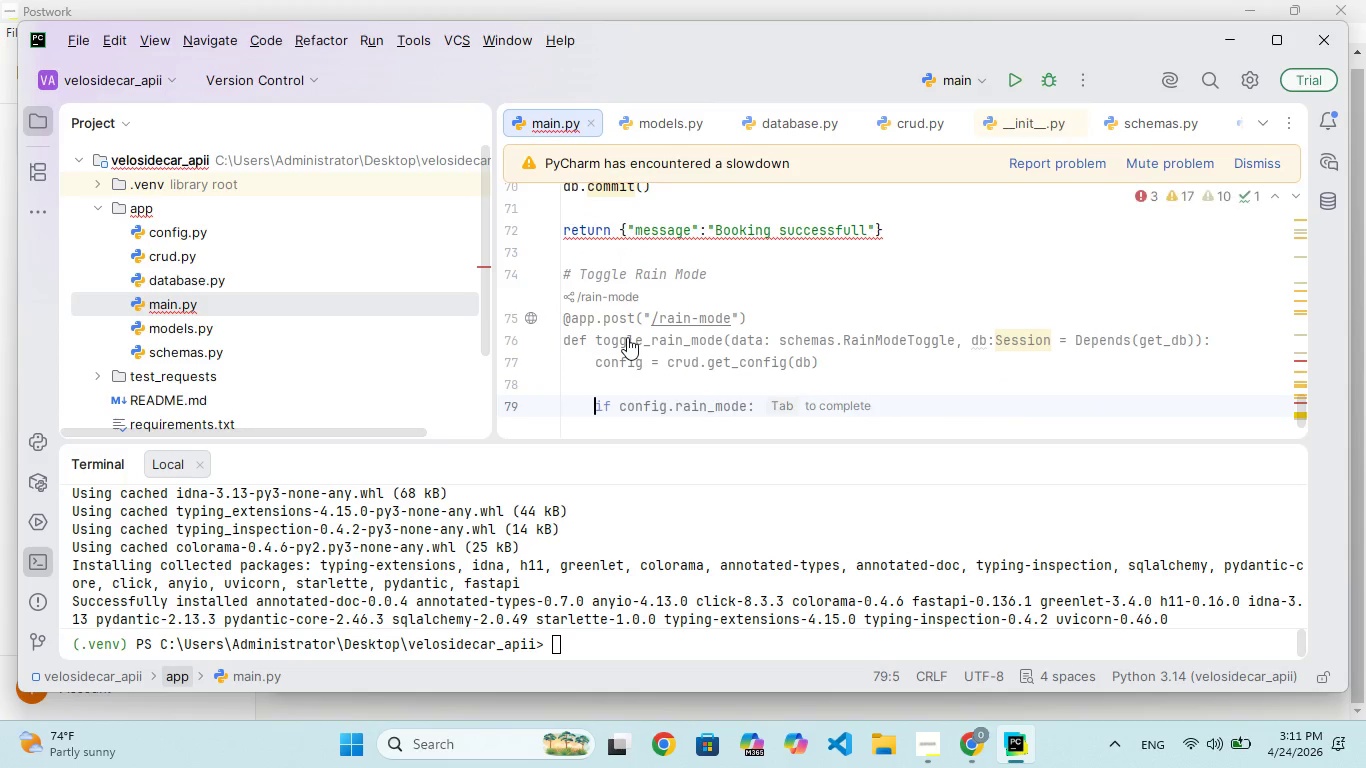 
hold_key(key=I, duration=0.31)
 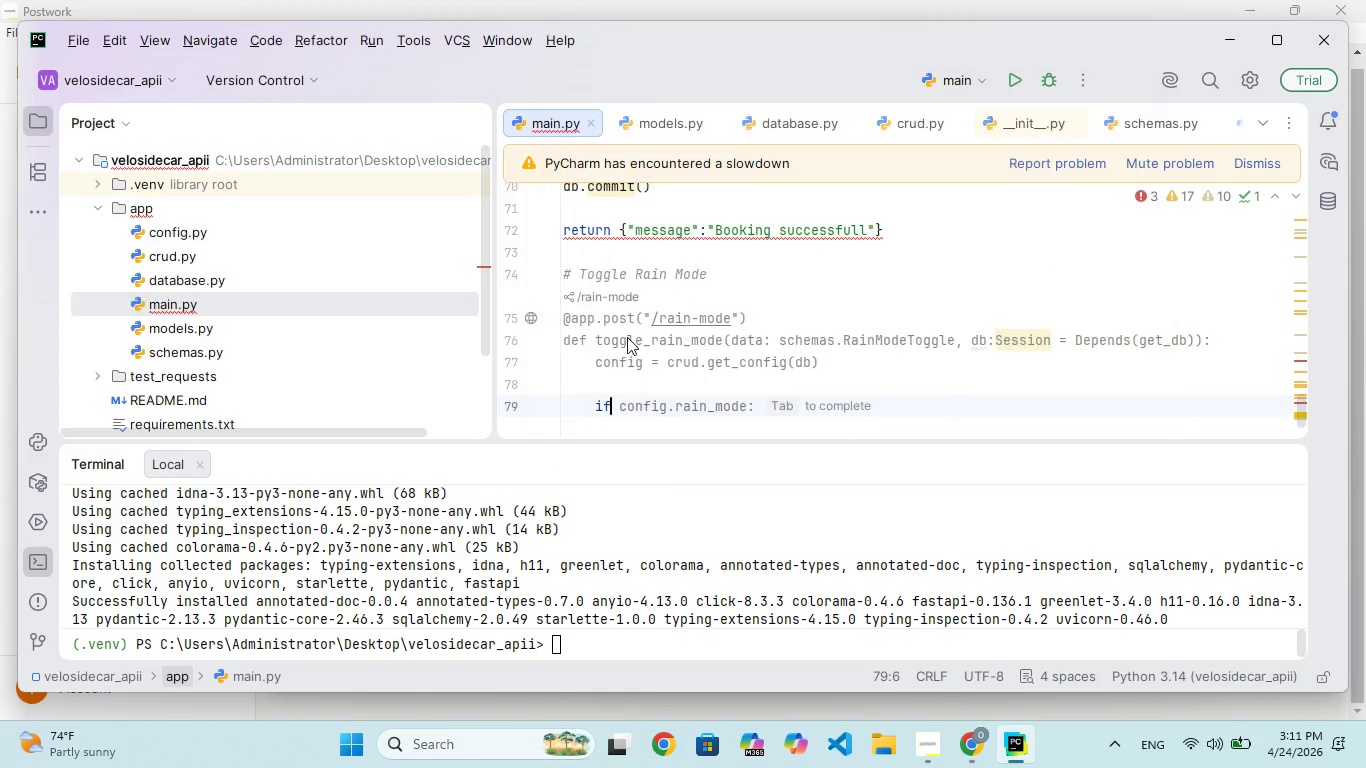 
type(f ot config)
 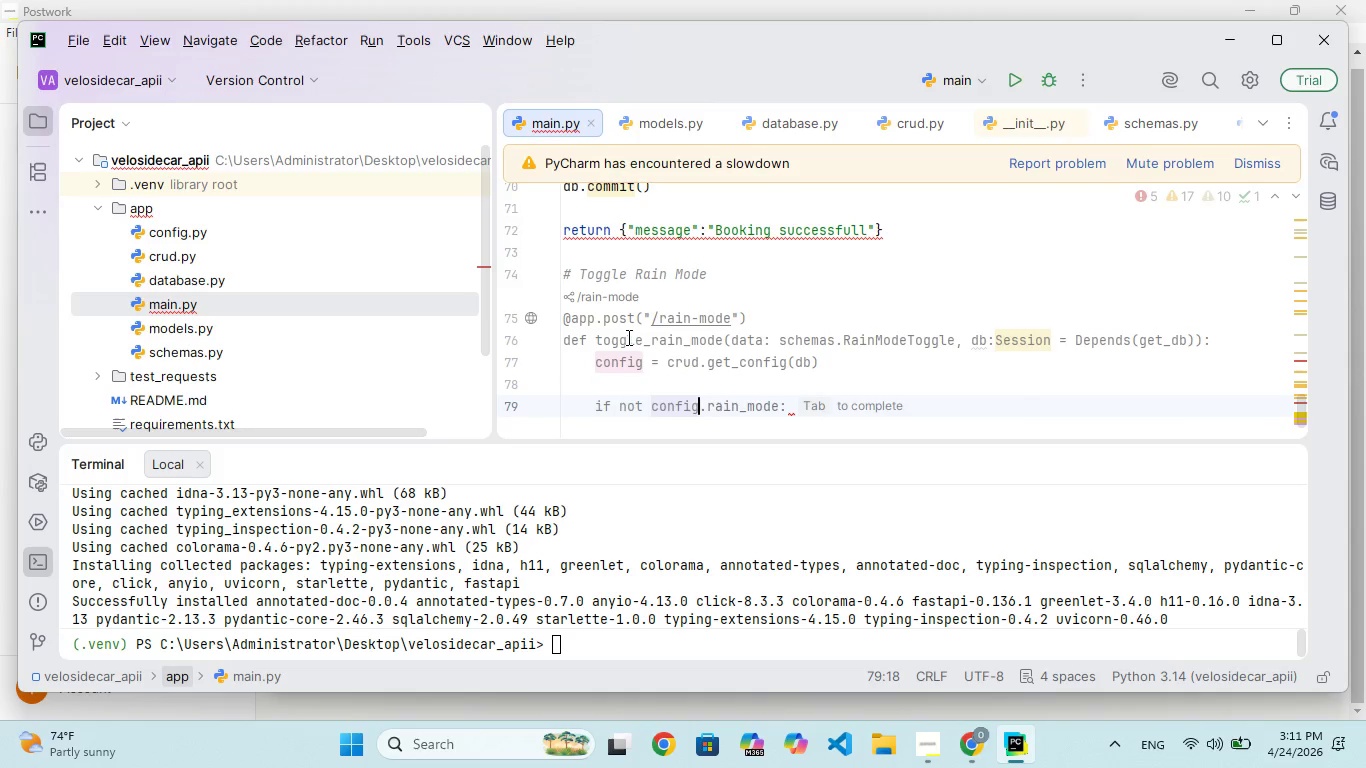 
key(Shift+Semicolon)
 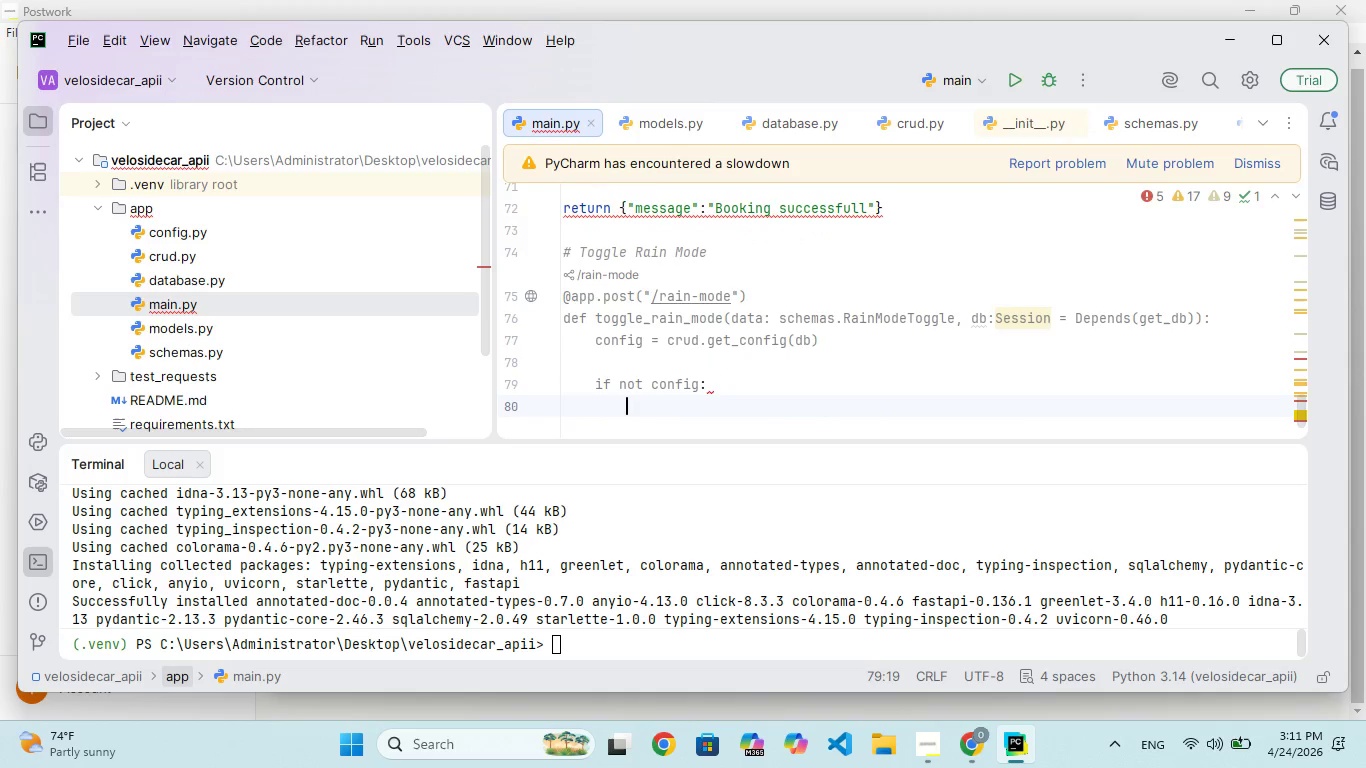 
key(Enter)
 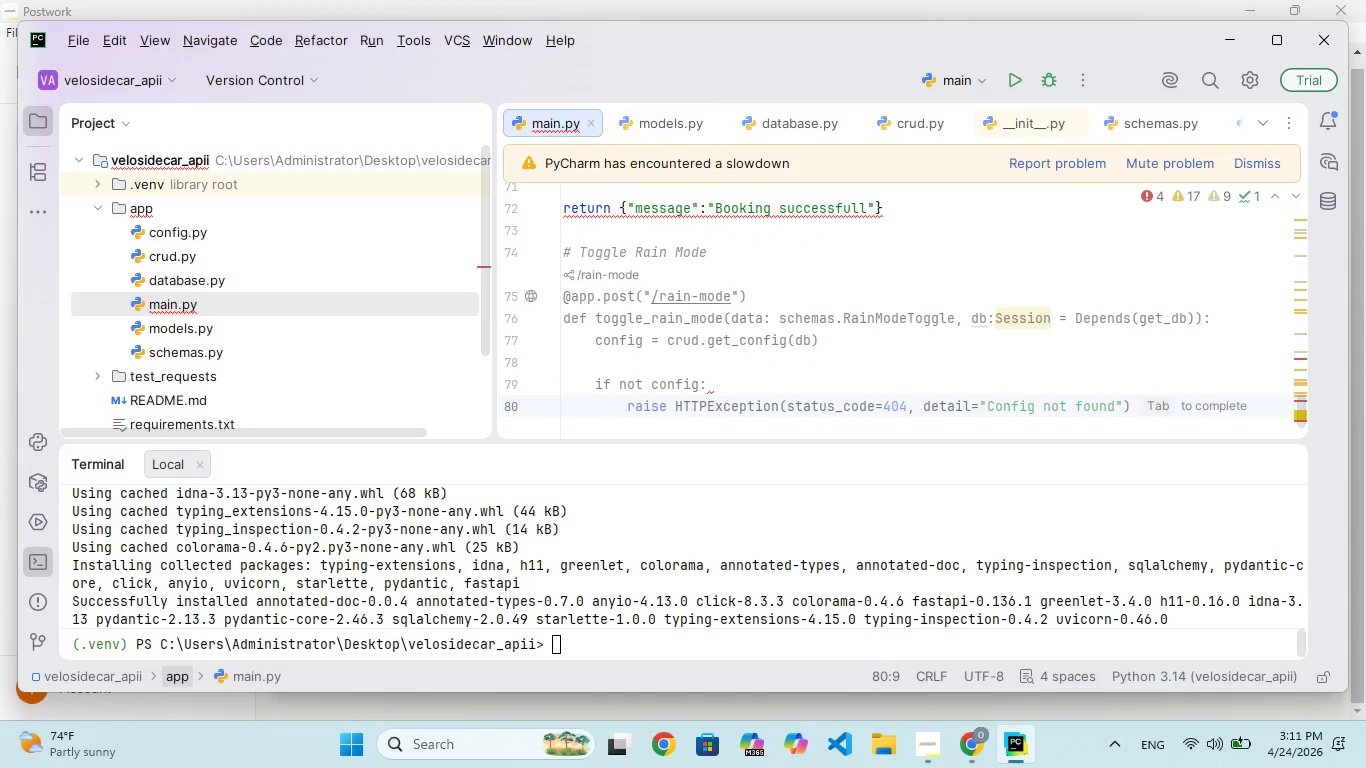 
type(config = odels.Config(ran_ode)
 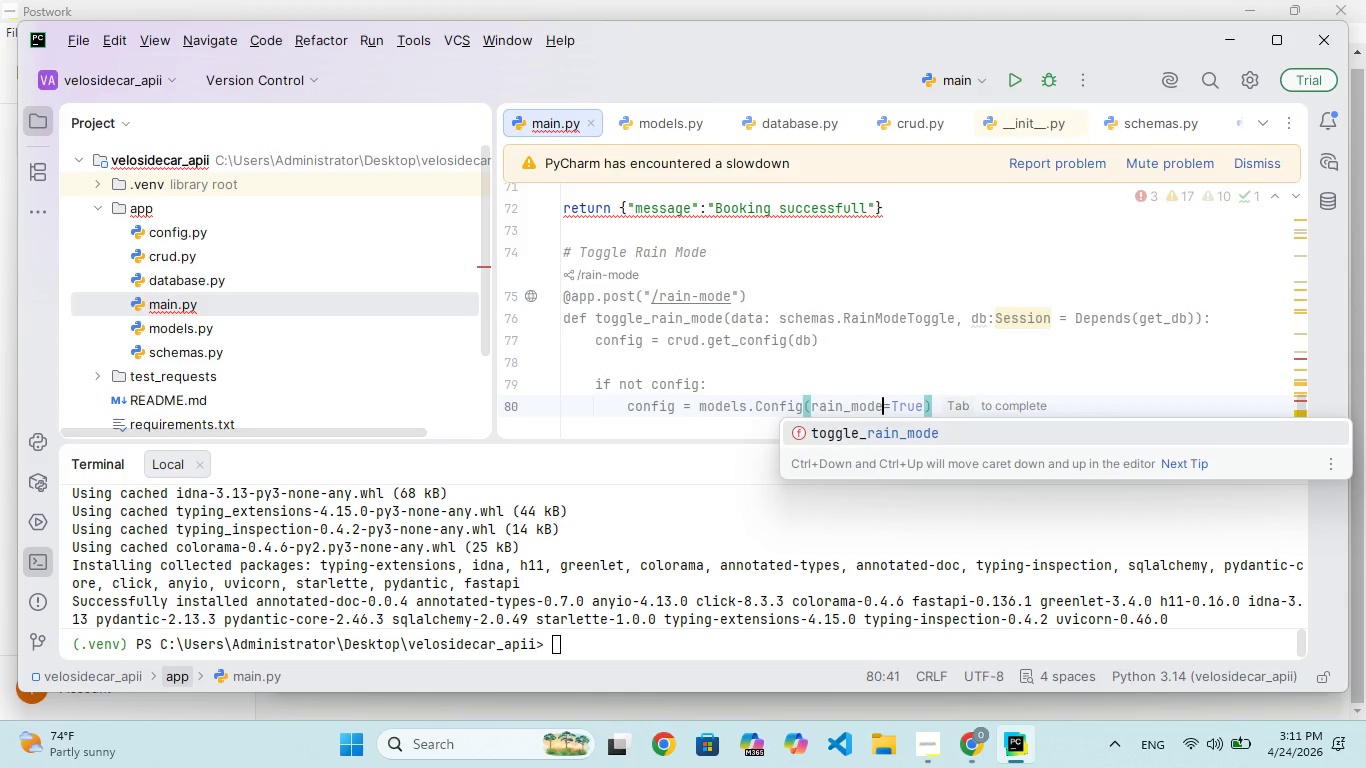 
hold_key(key=M, duration=0.33)
 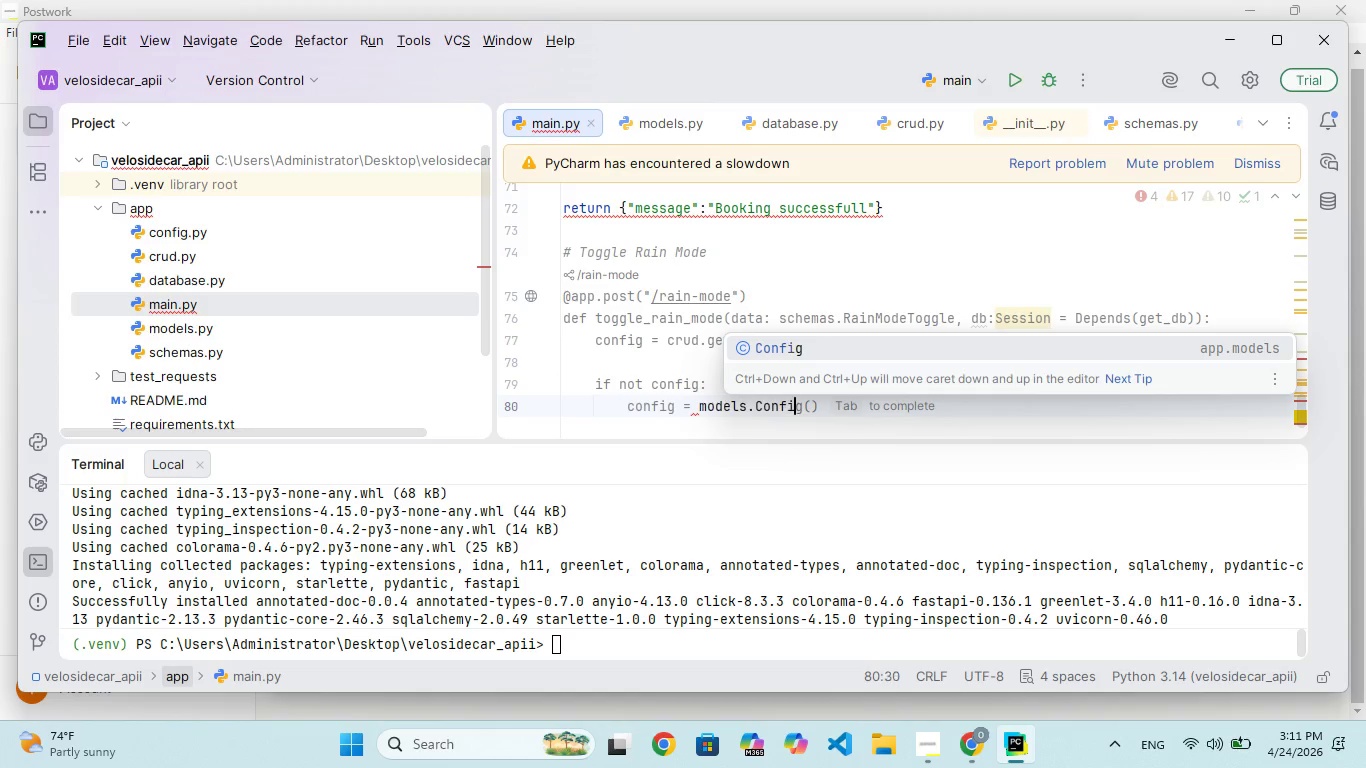 
hold_key(key=M, duration=0.38)
 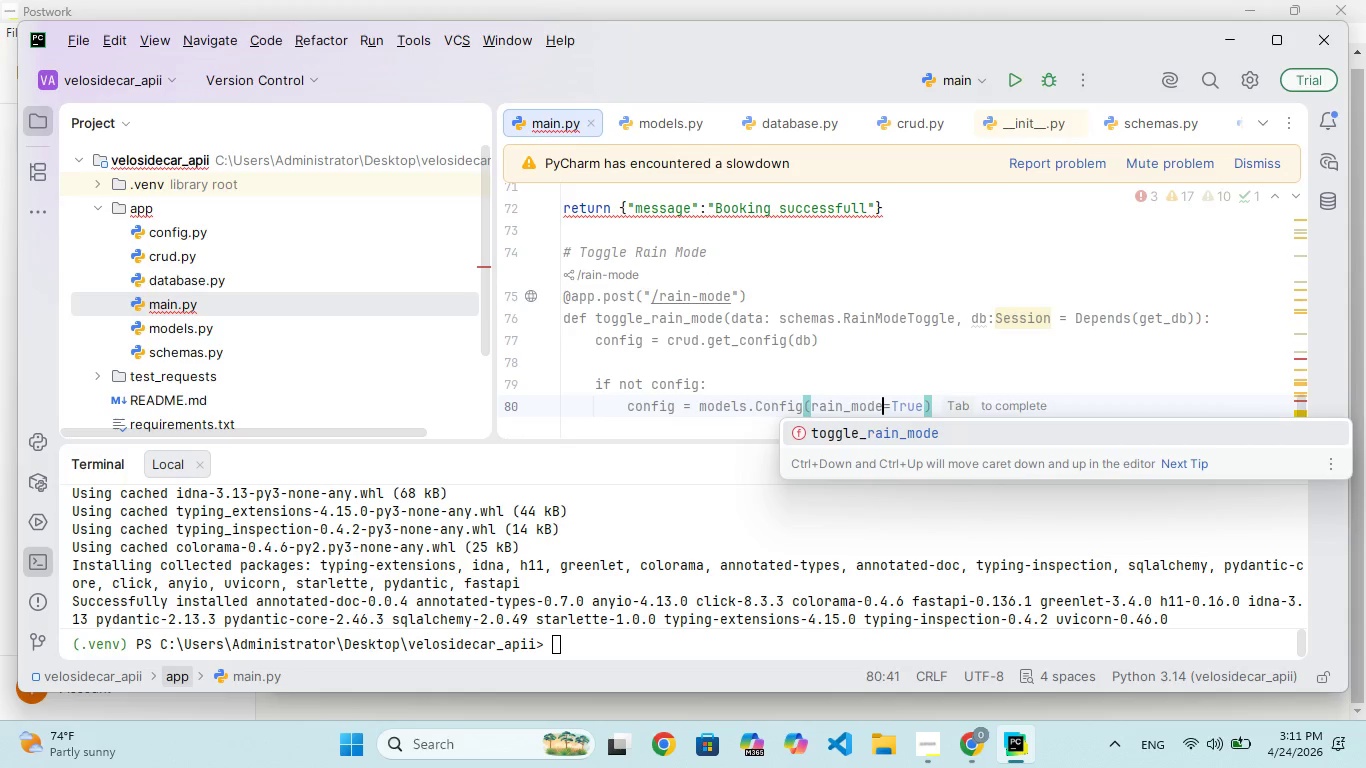 
wait(5.83)
 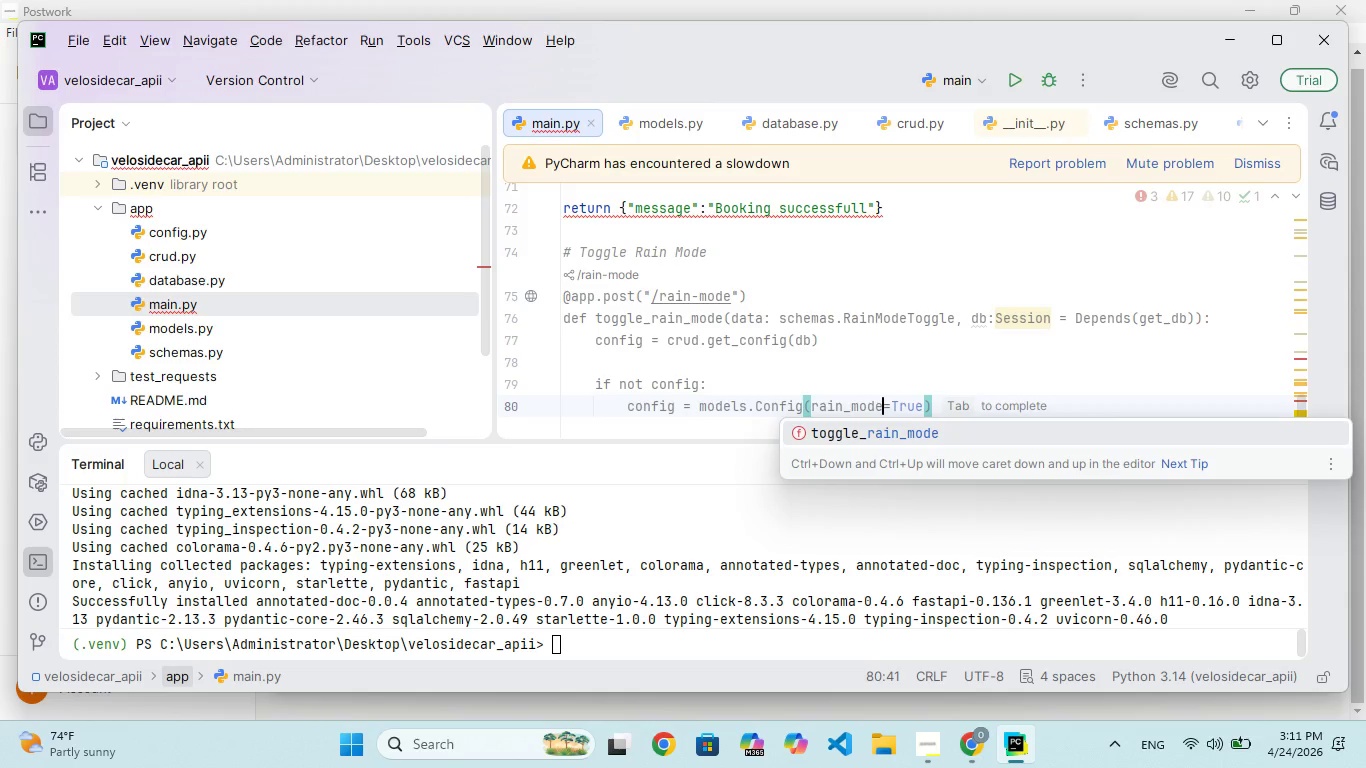 
key(Equal)
 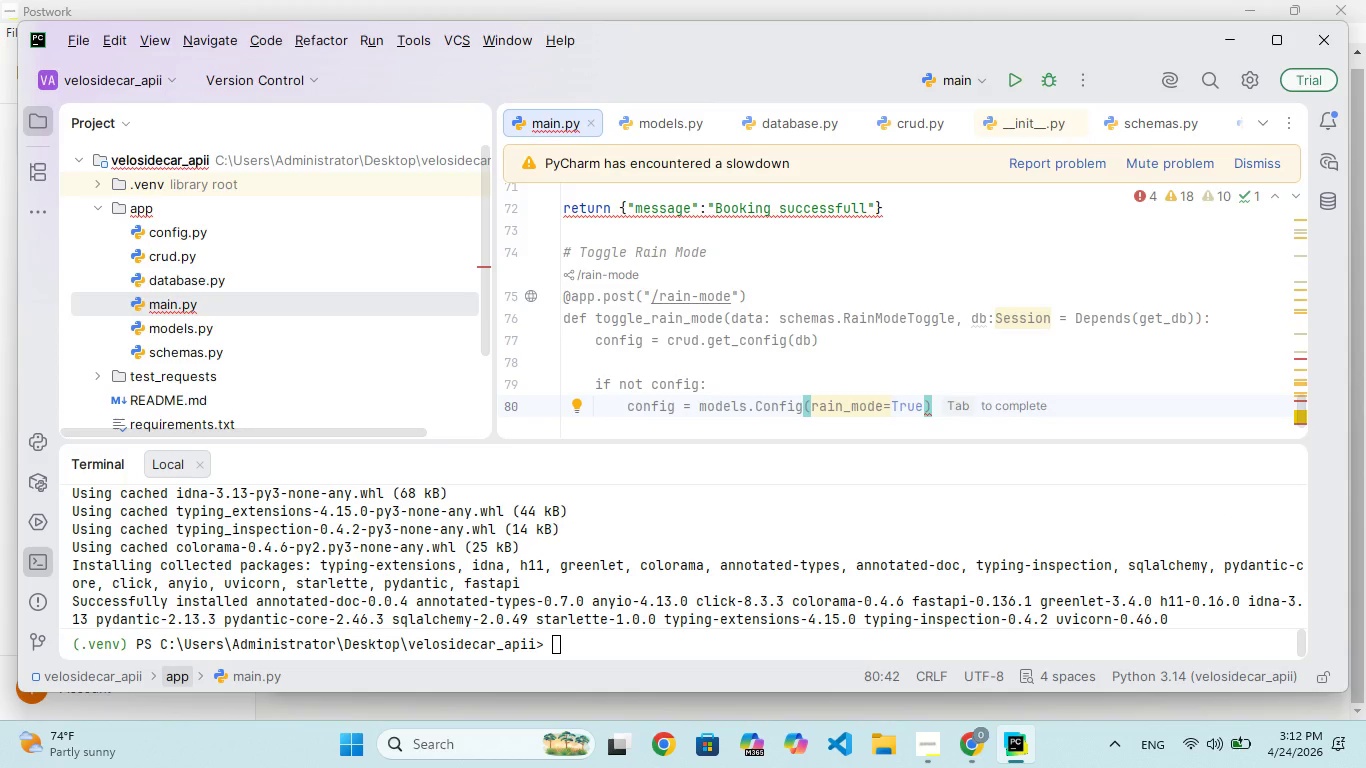 
wait(6.09)
 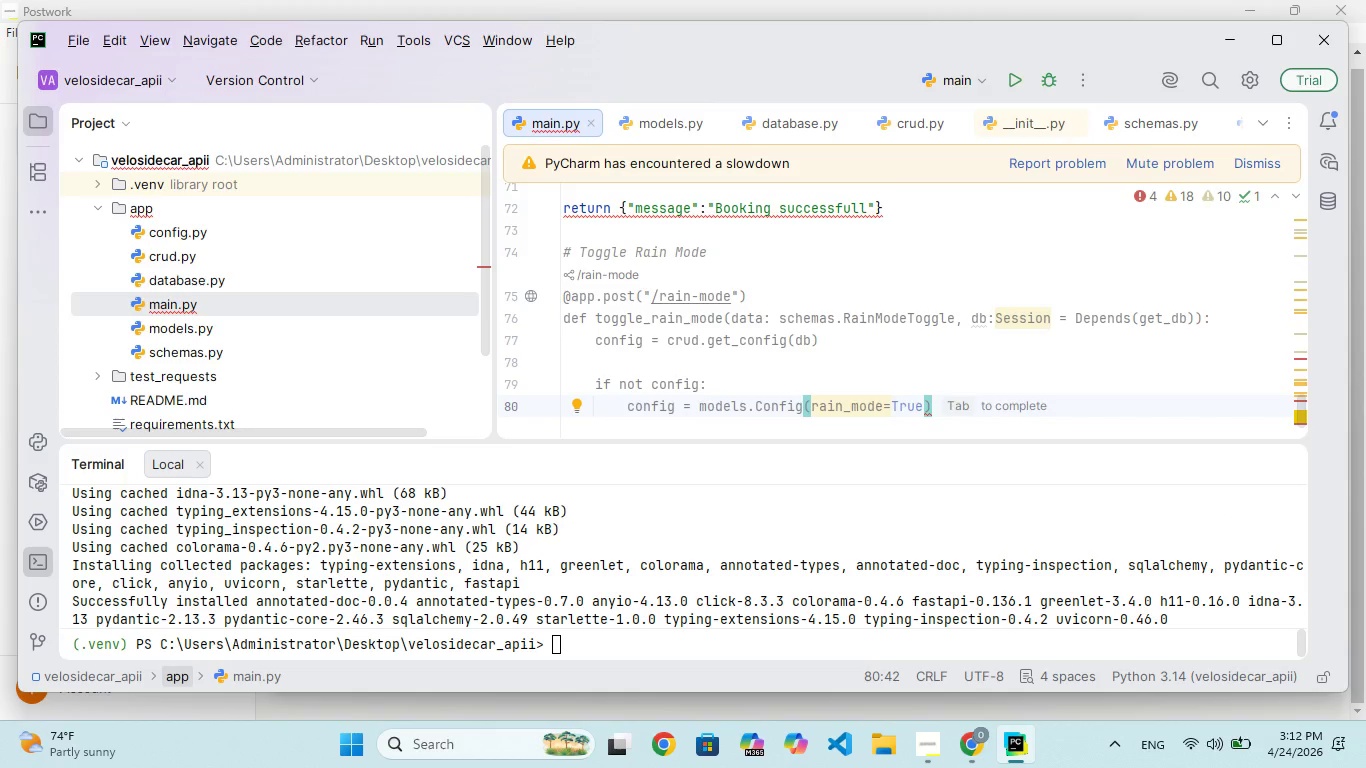 
type(daat)
key(Backspace)
key(Backspace)
type(ta.rin)
 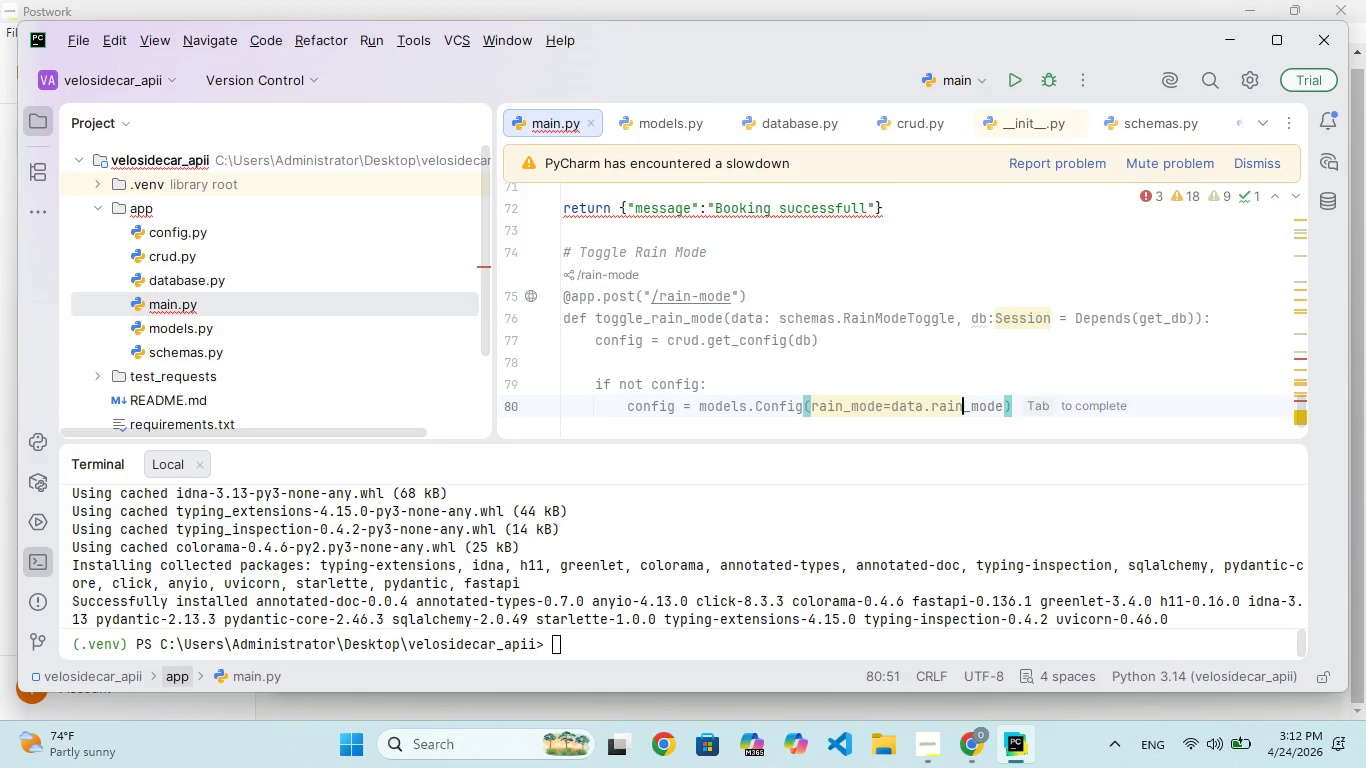 
type(_mode)
 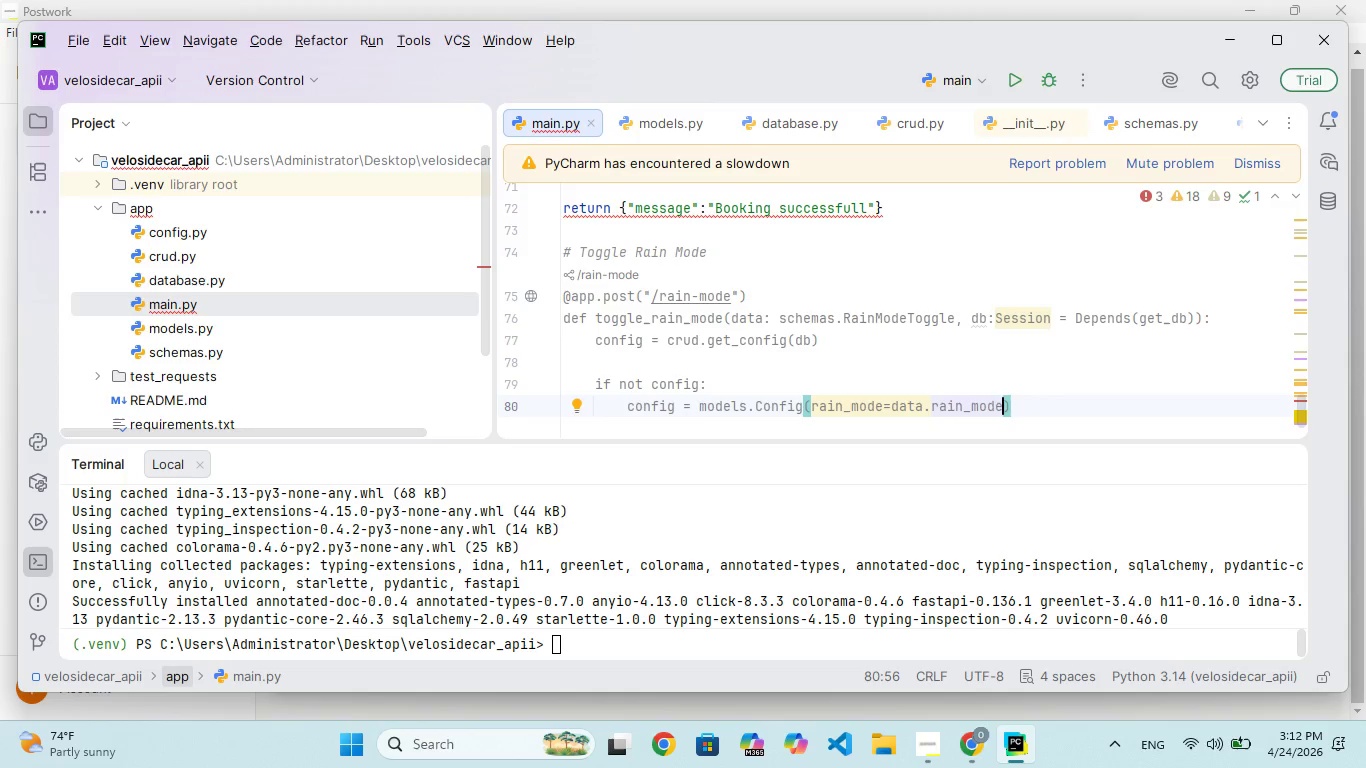 
key(ArrowRight)
 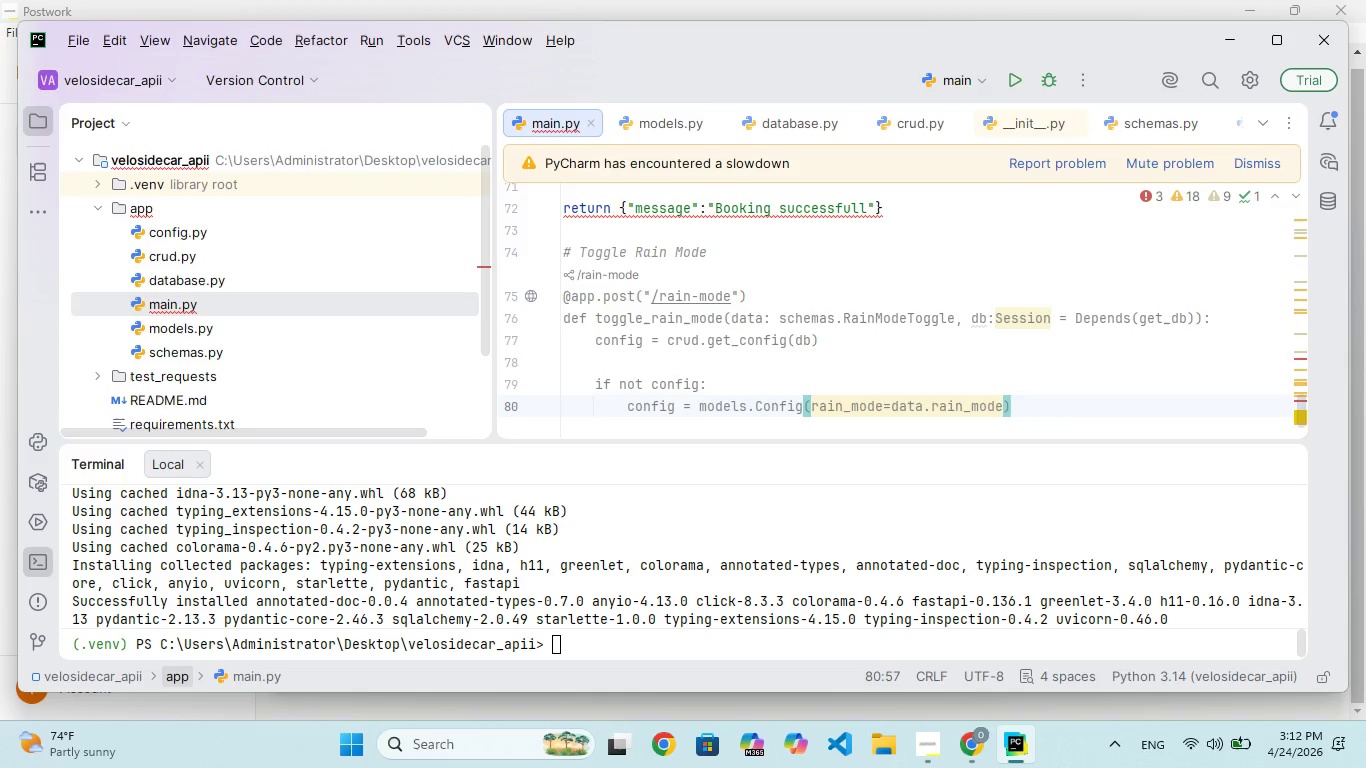 
key(Enter)
 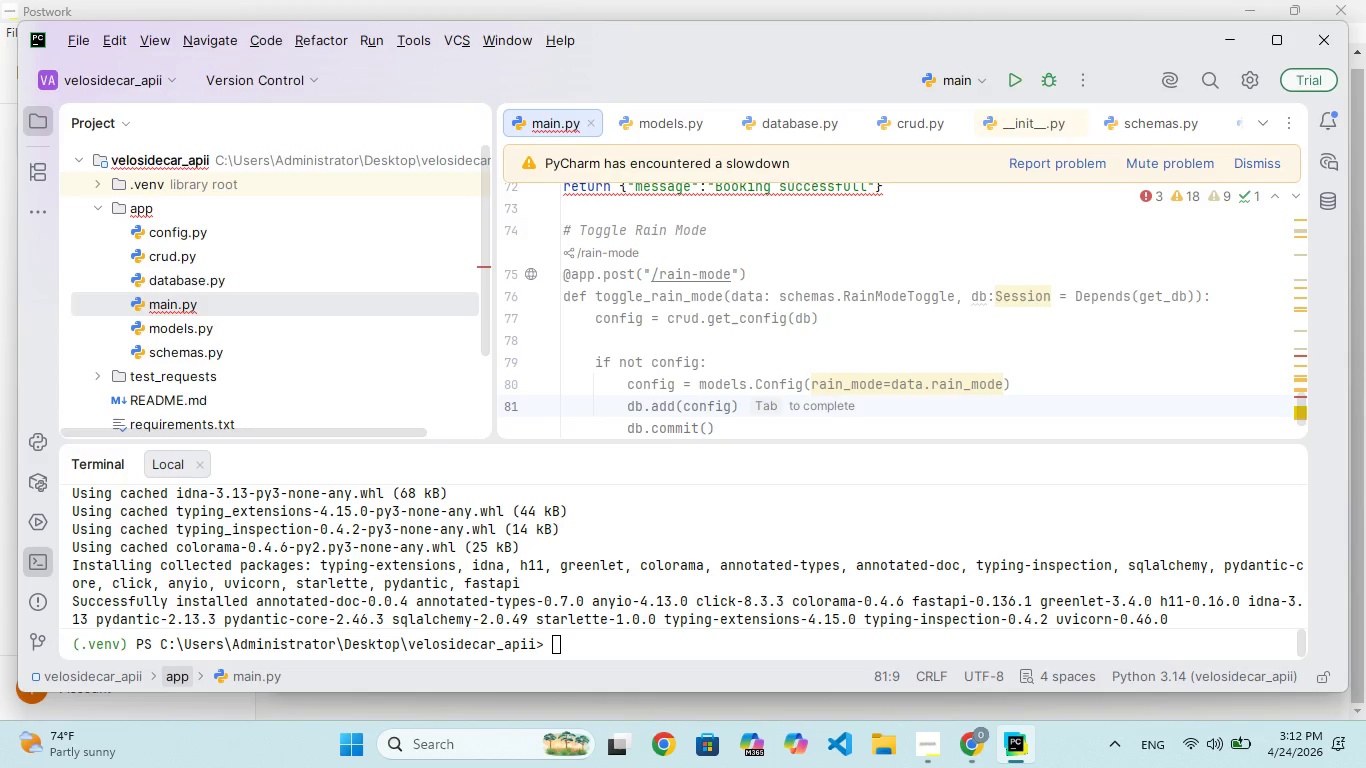 
type(d.add(config)
 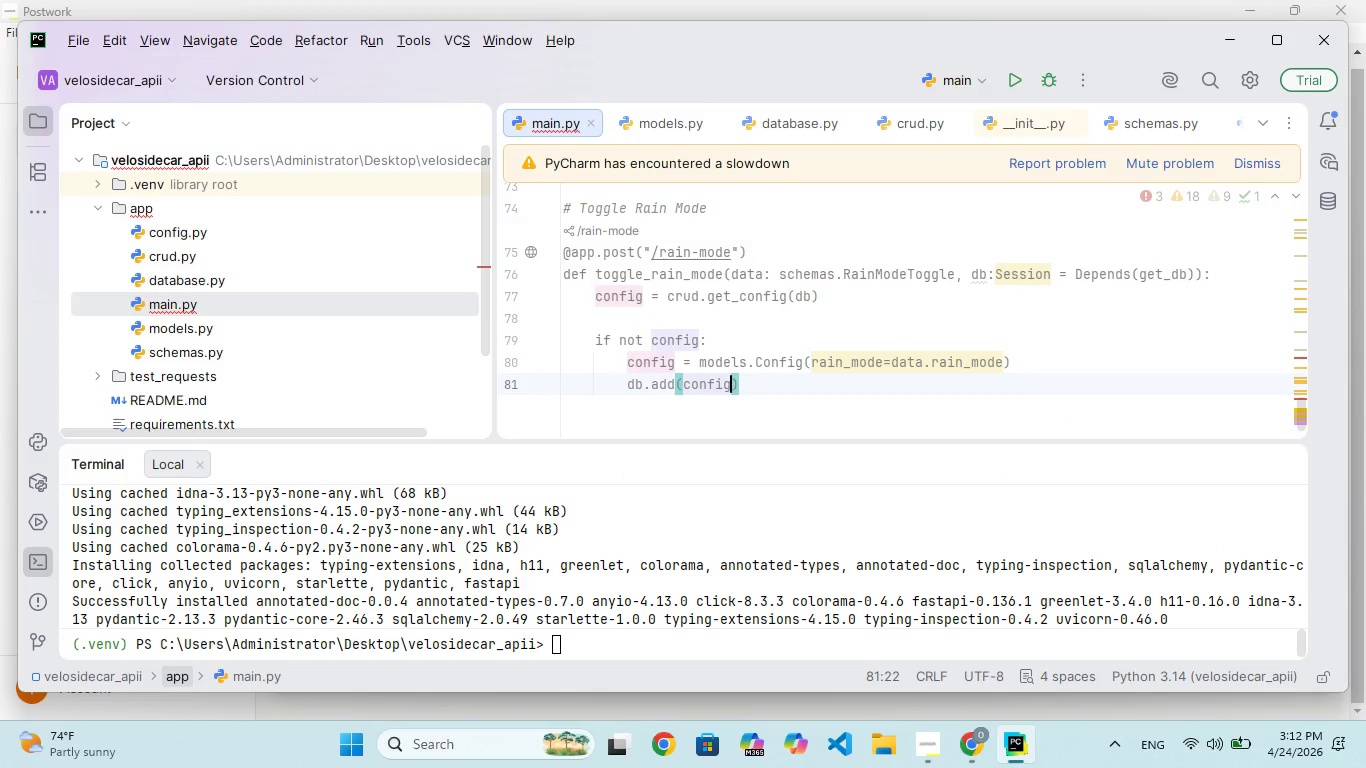 
hold_key(key=B, duration=0.33)
 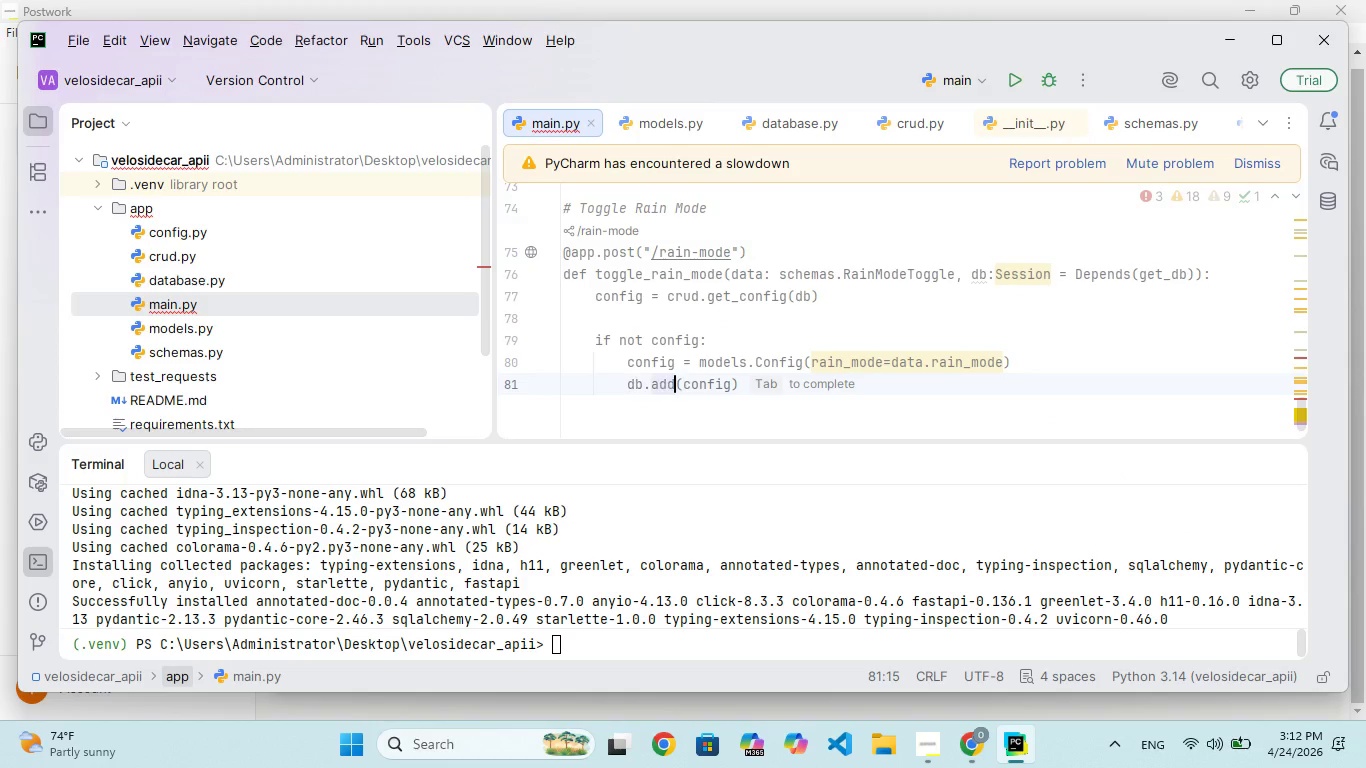 
key(ArrowRight)
 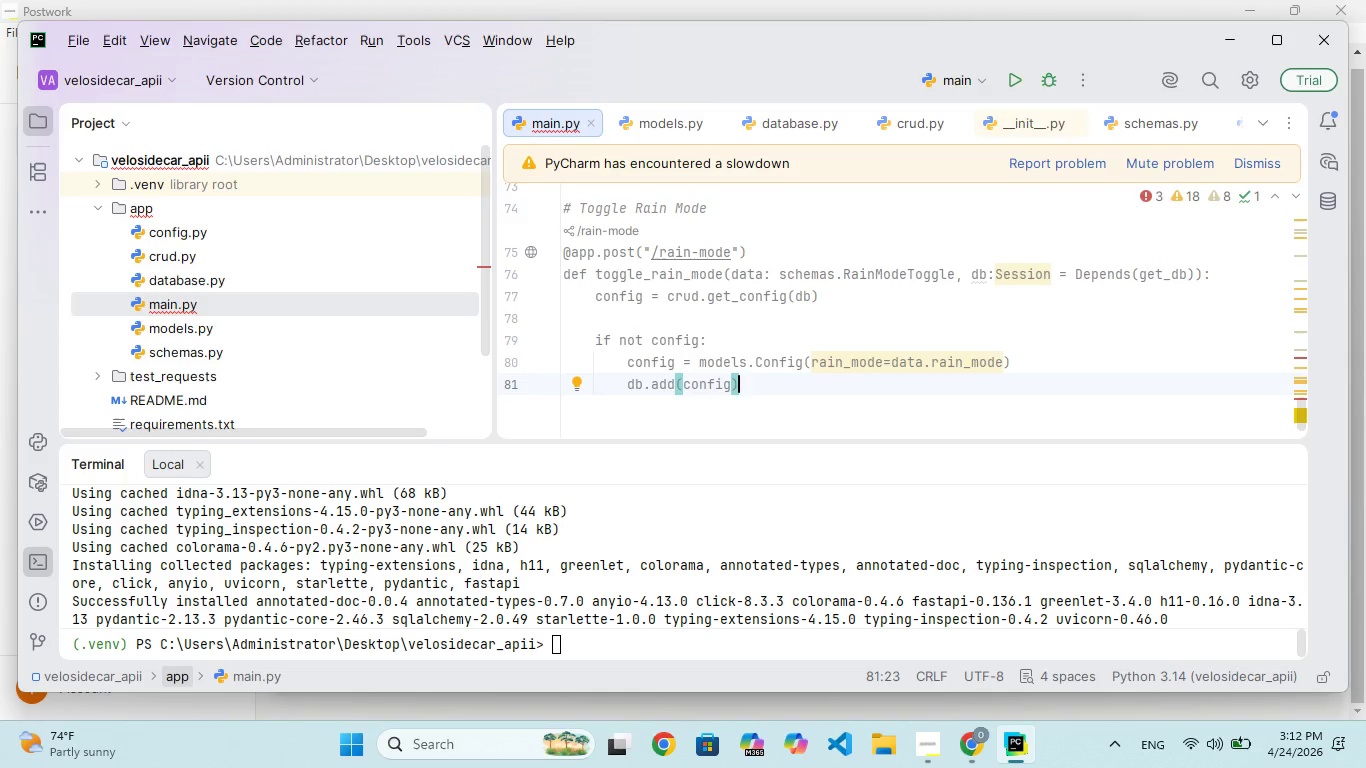 
key(Enter)
 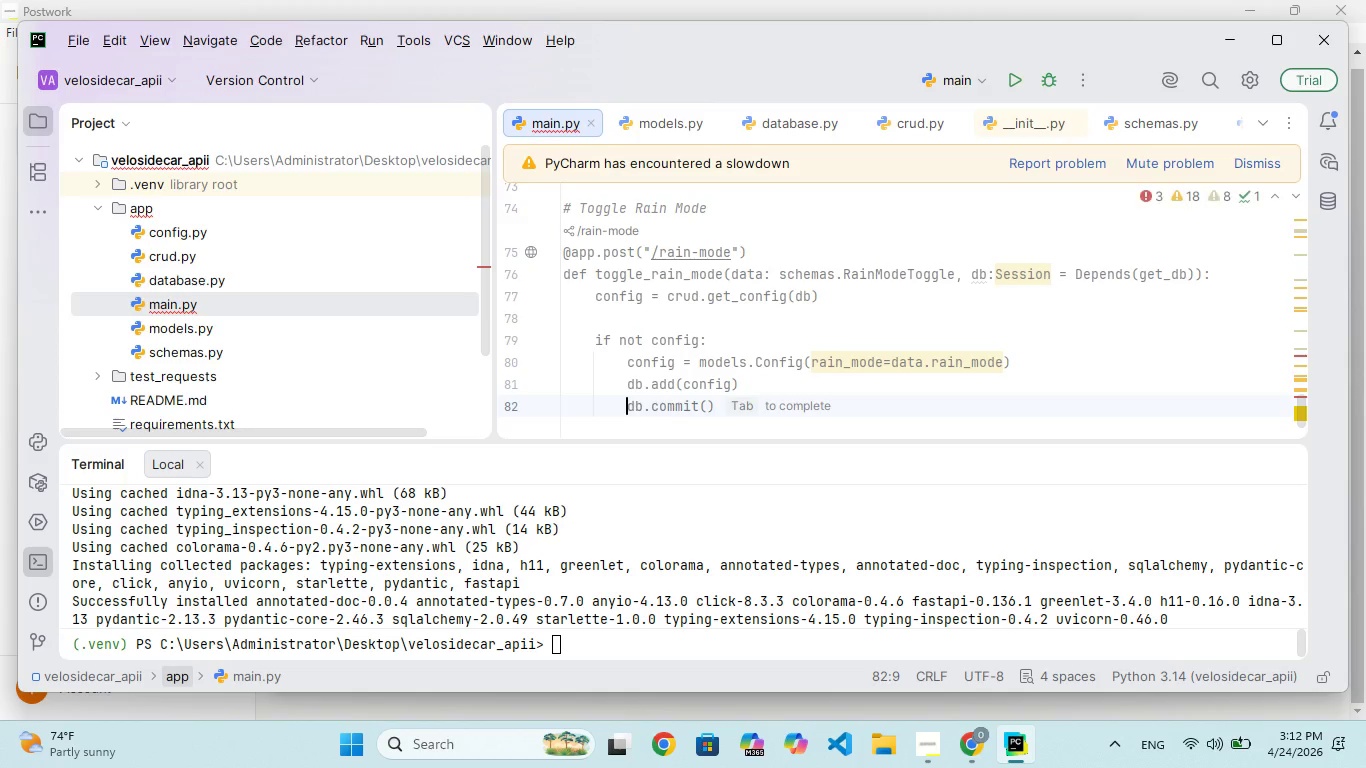 
key(Backspace)
type(else:)
 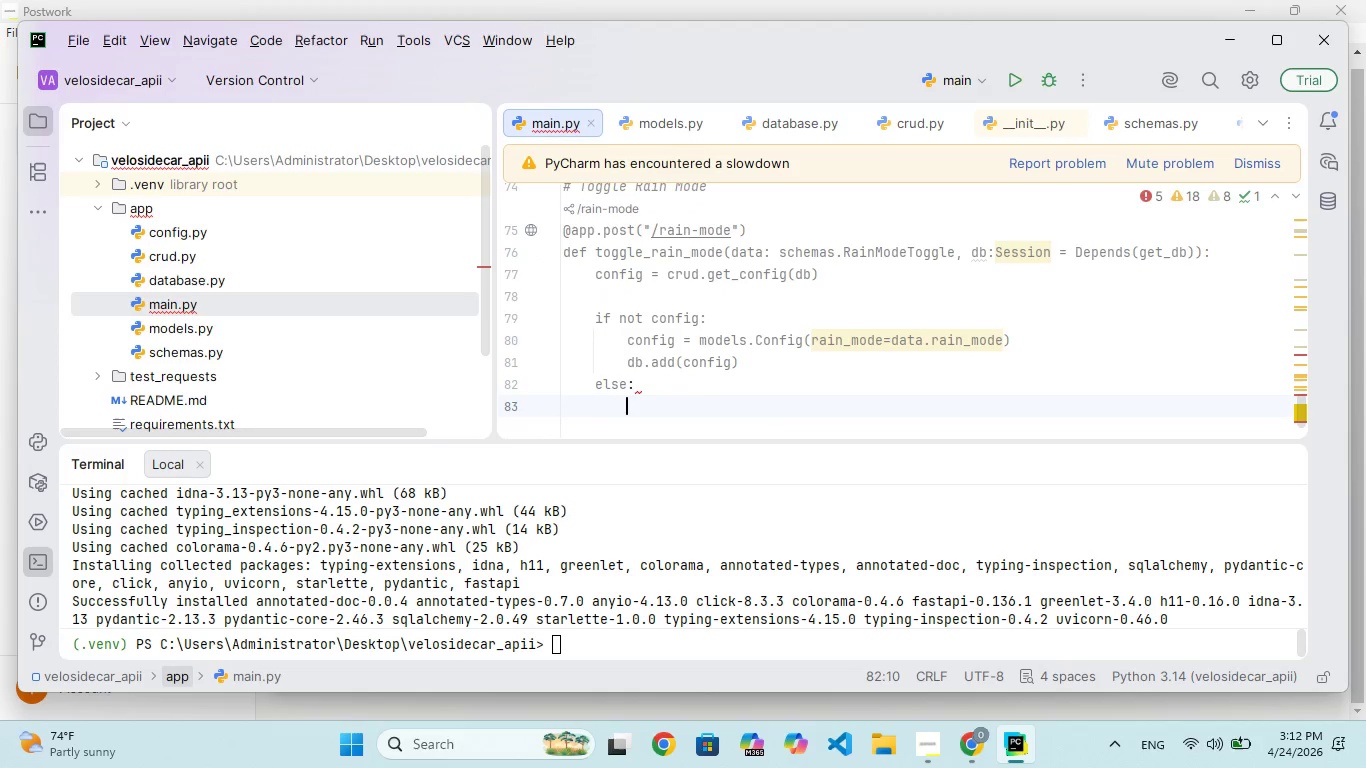 
key(Enter)
 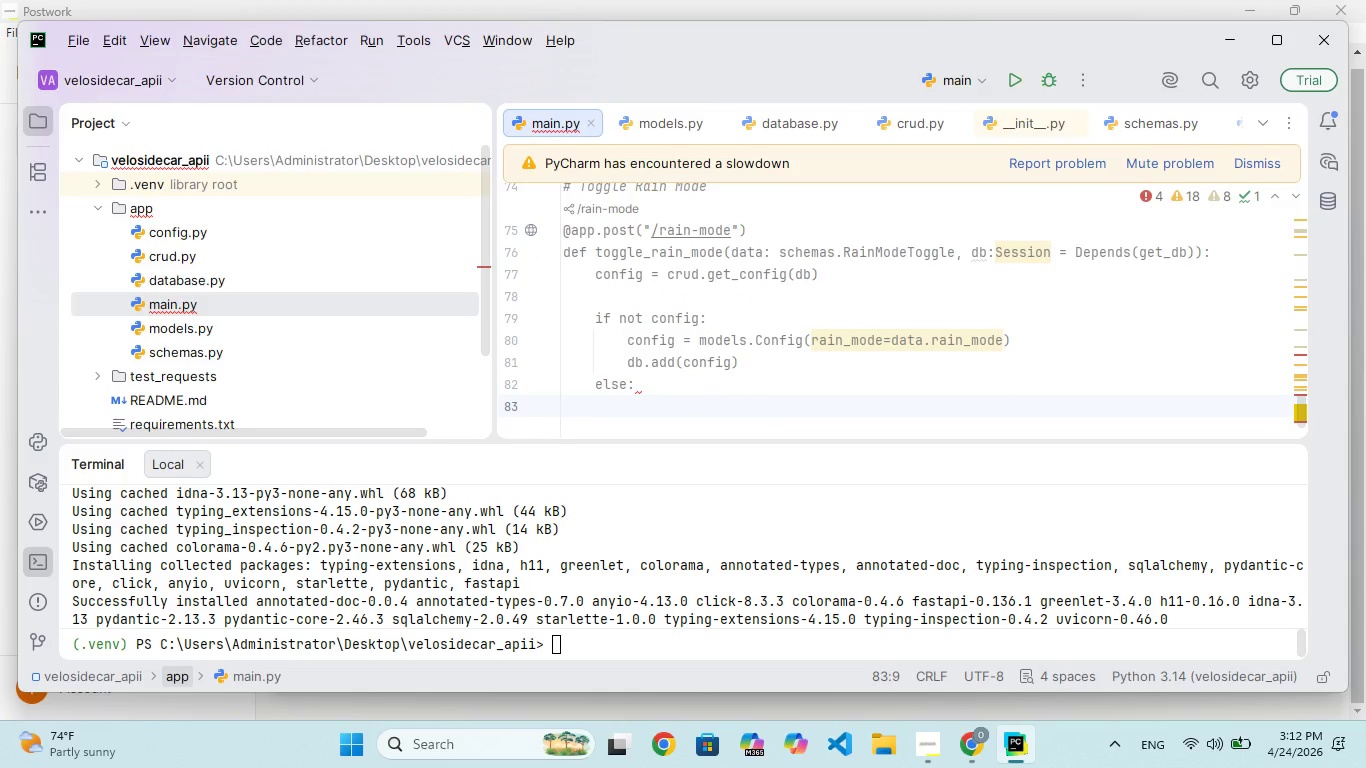 
type(config.rain_mode = data.rain_mode)
 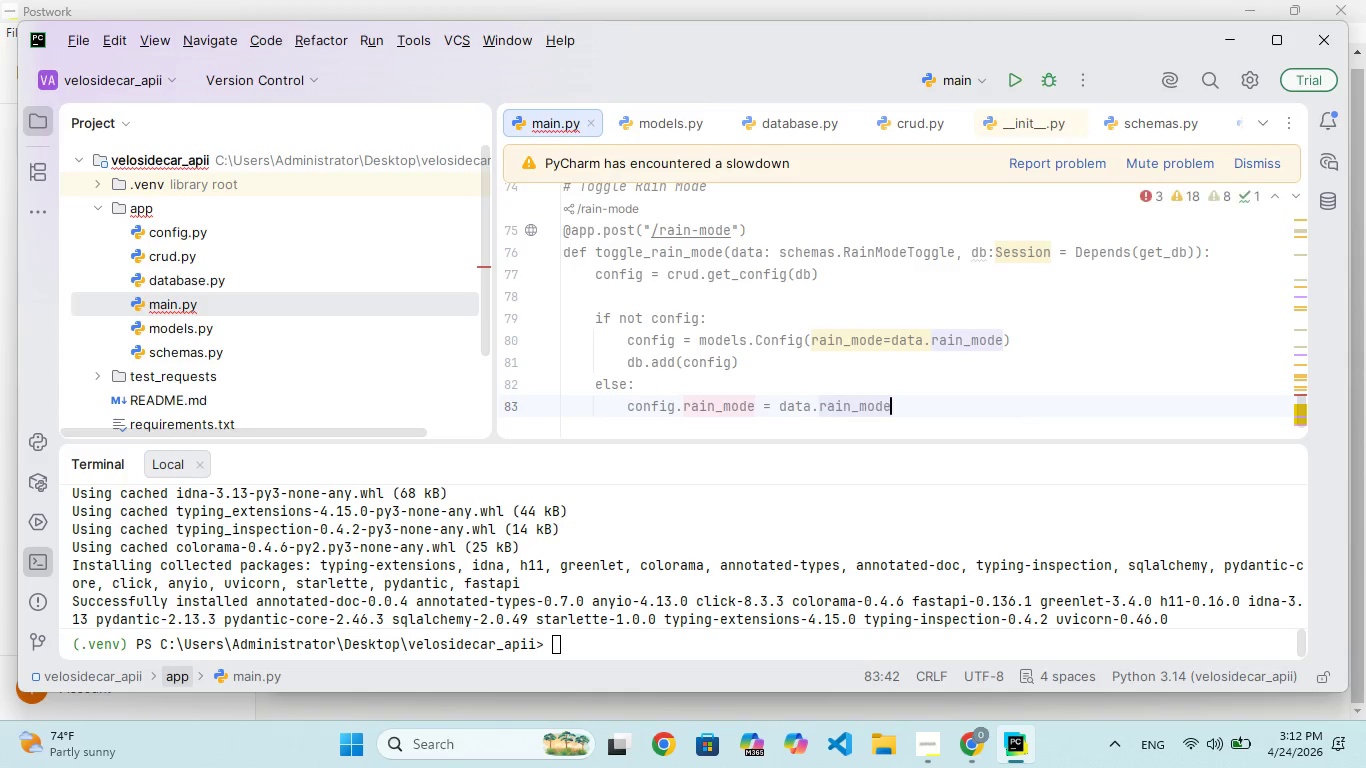 
key(Enter)
 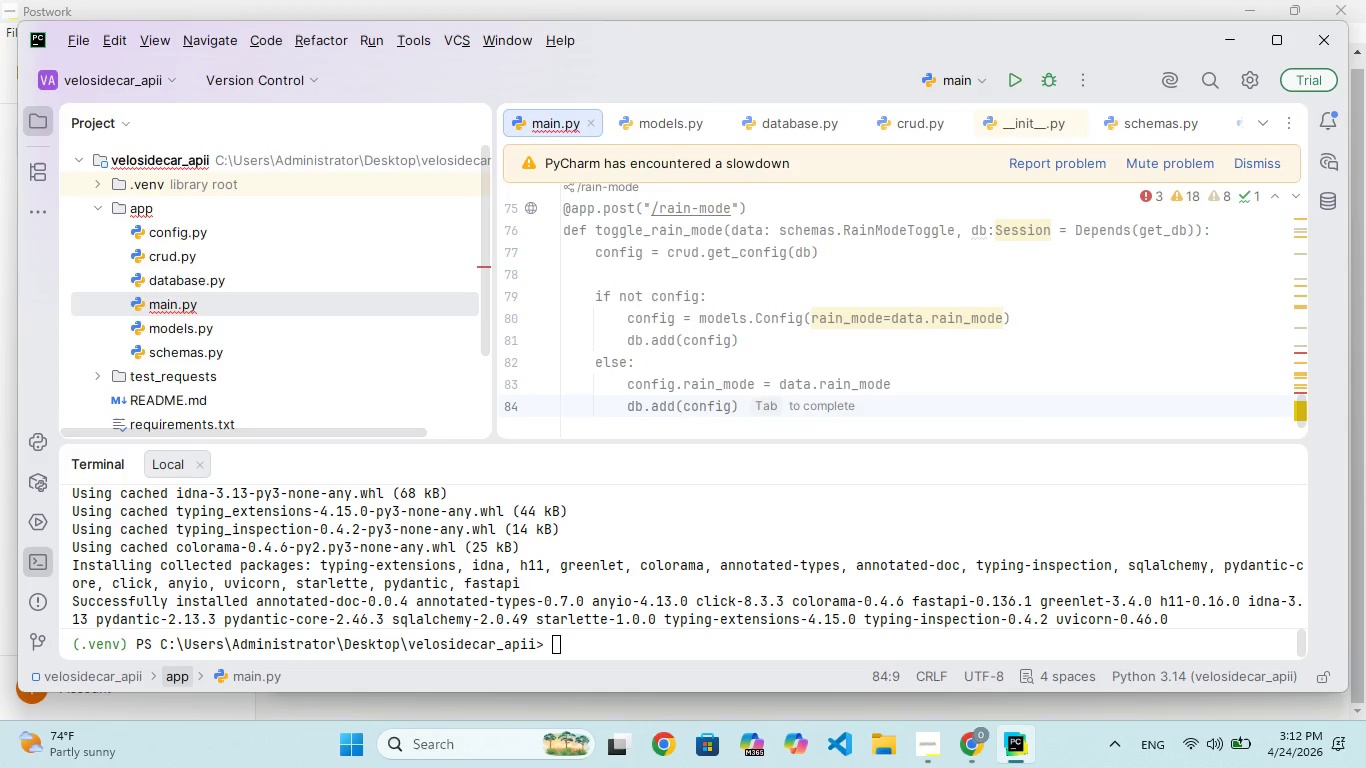 
wait(5.09)
 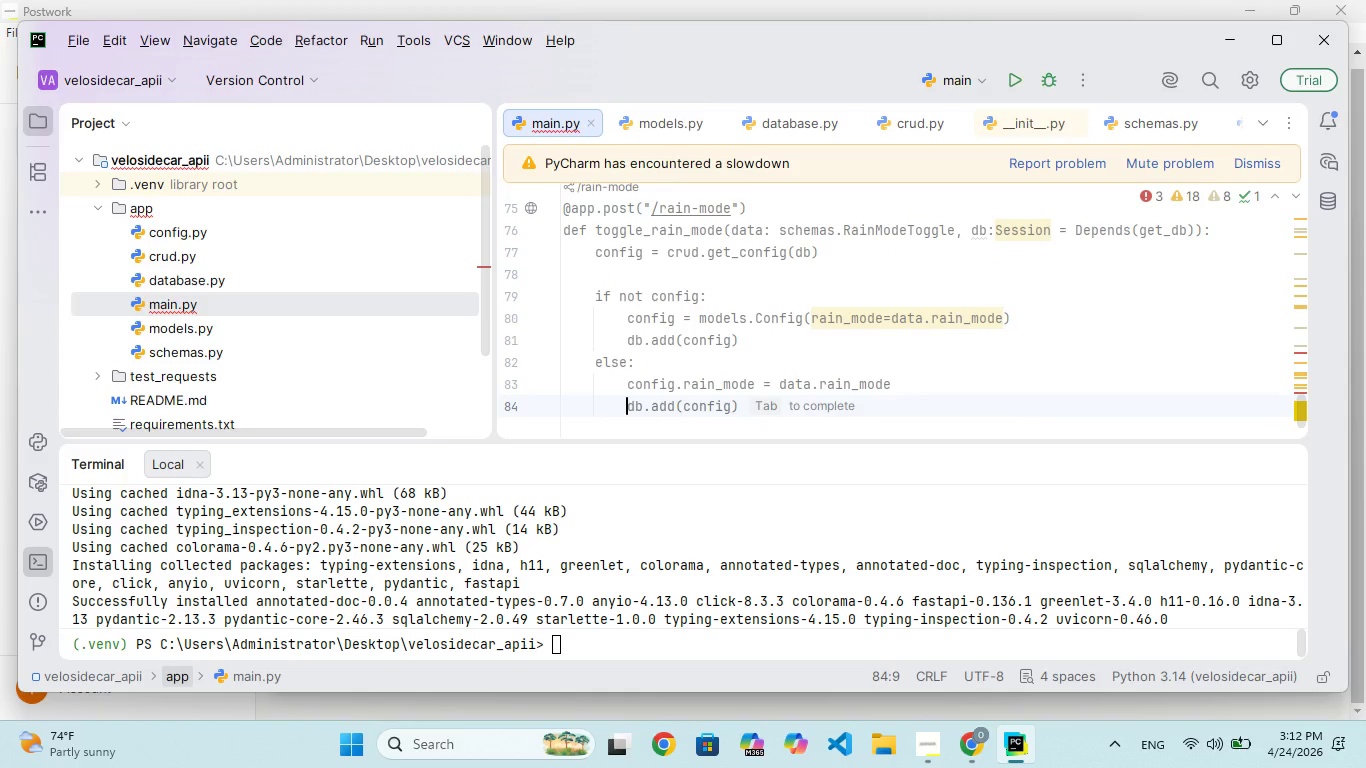 
key(Enter)
 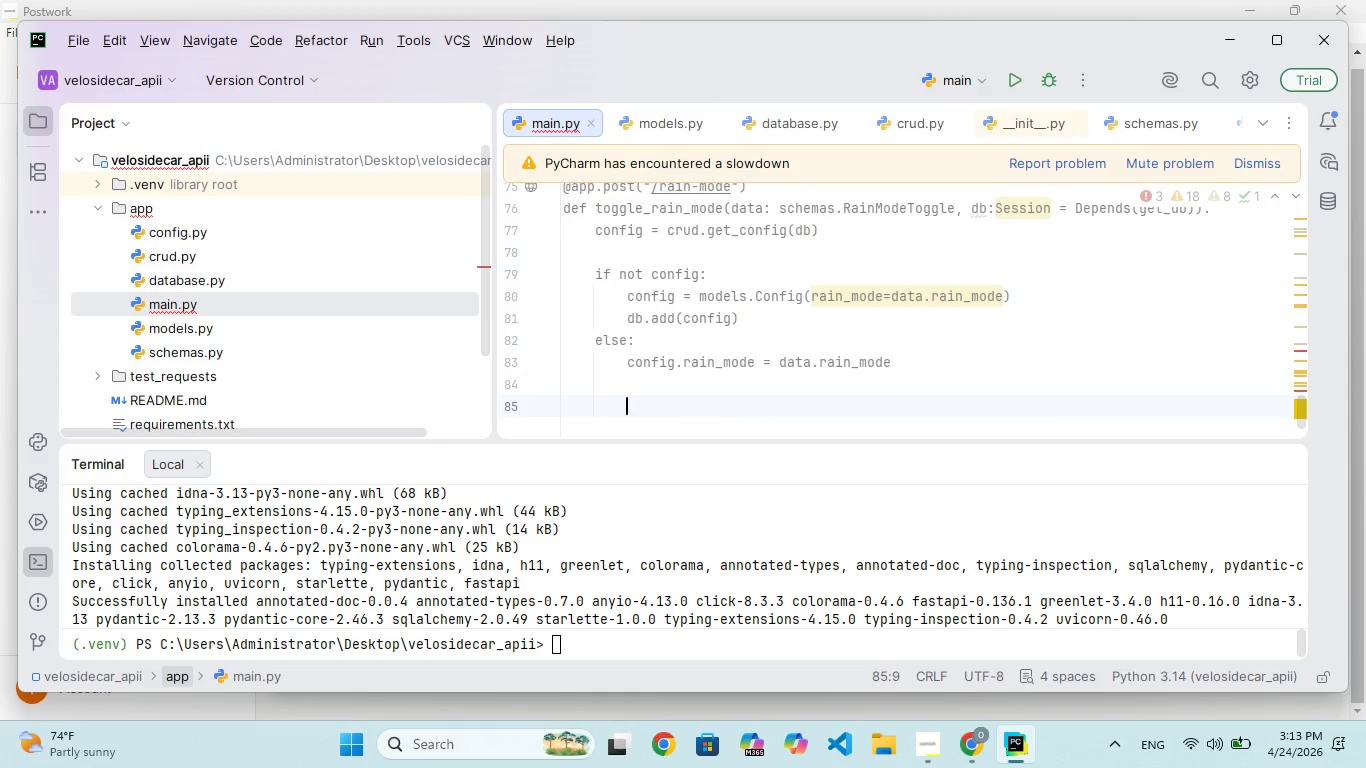 
key(Backspace)
type(db.commt()
 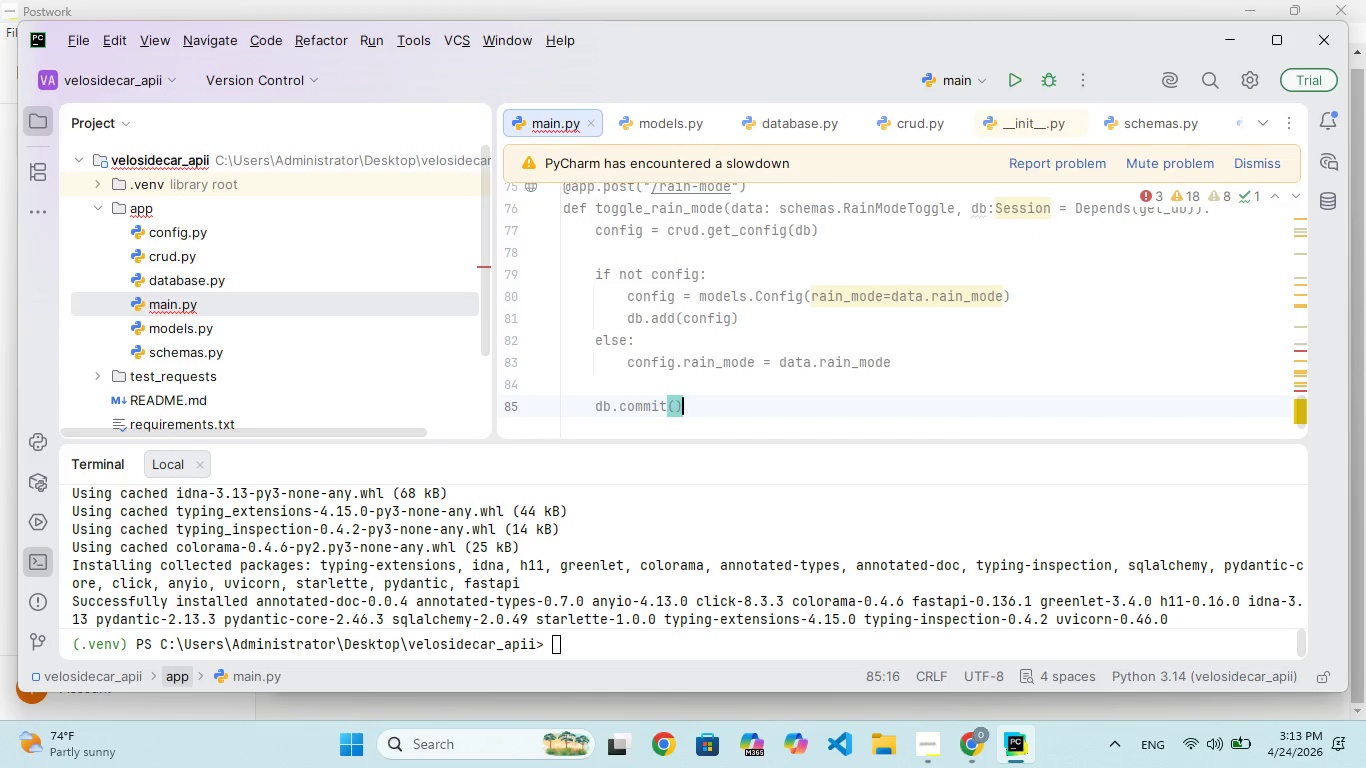 
hold_key(key=I, duration=0.38)
 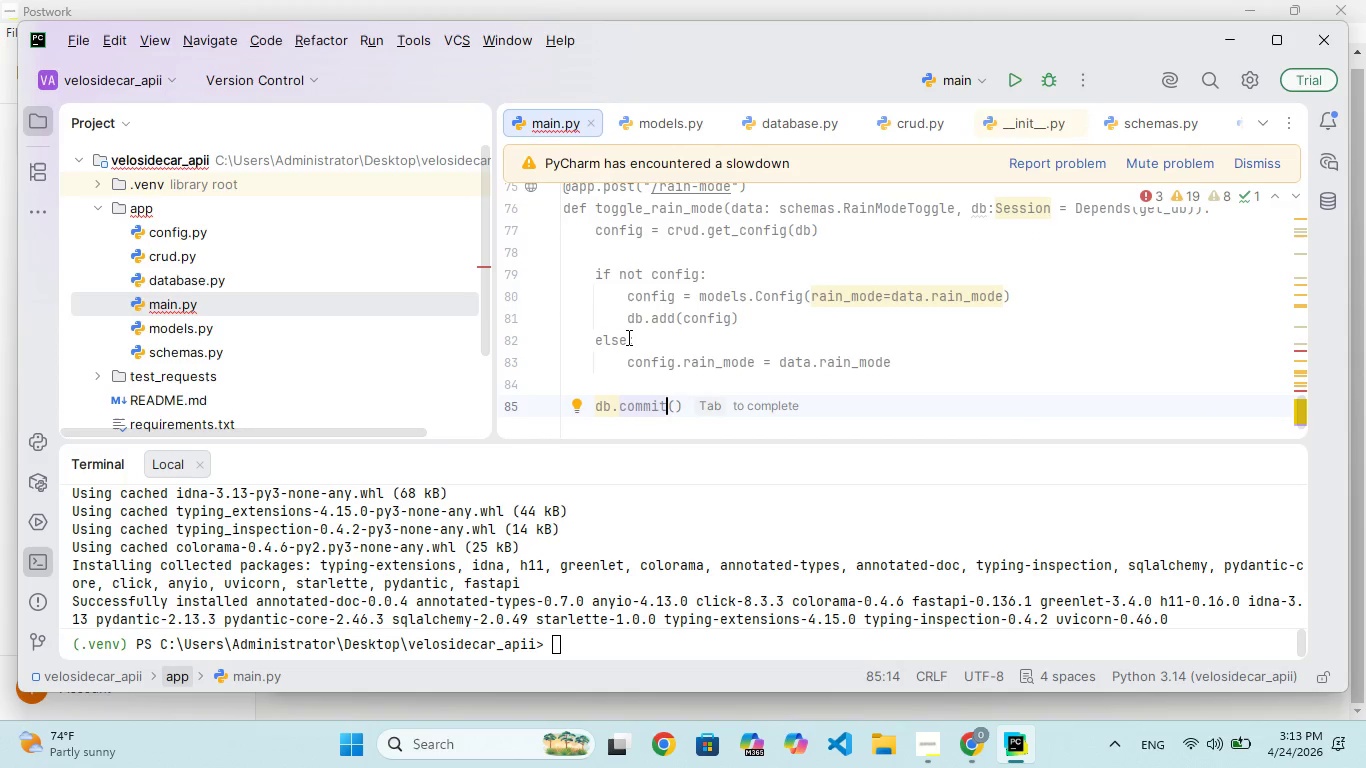 
key(ArrowRight)
 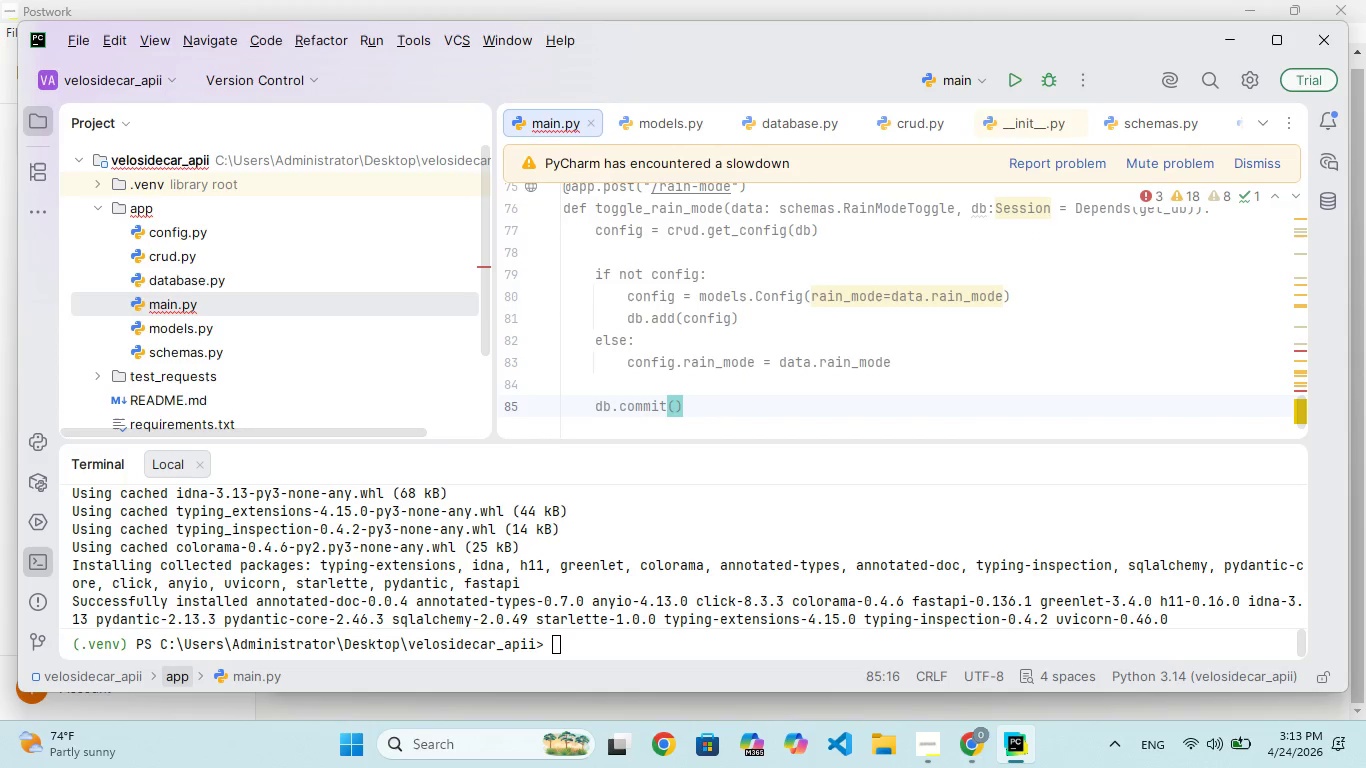 
key(Enter)
 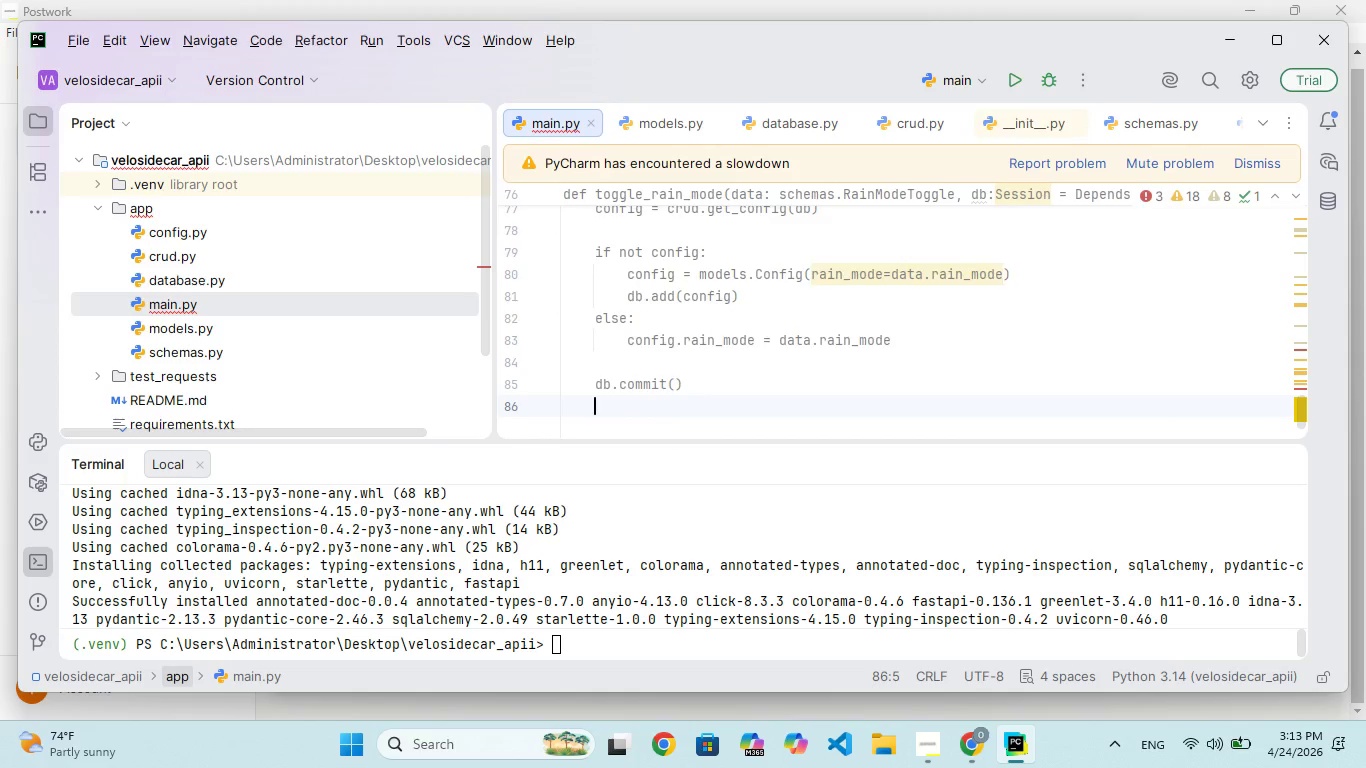 
key(Enter)
 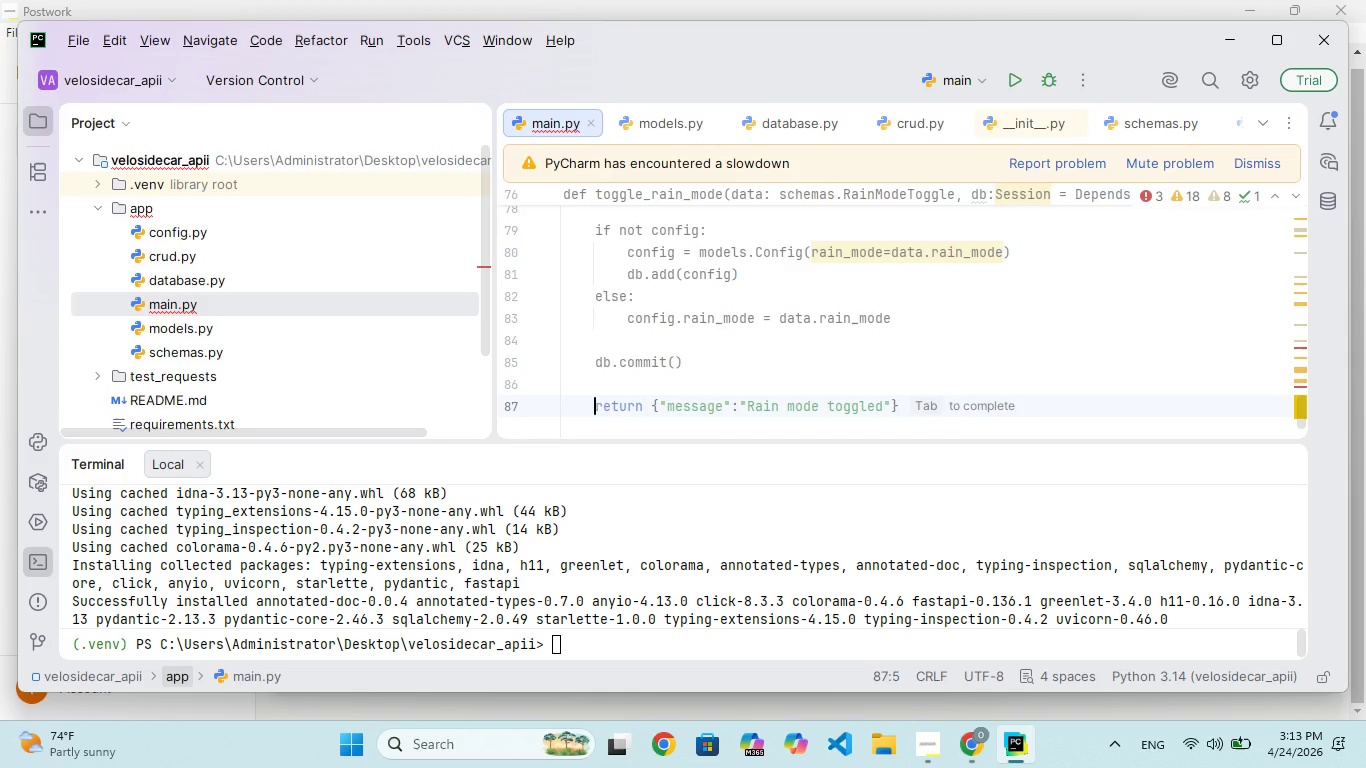 
type(erturn)
key(Backspace)
key(Backspace)
key(Backspace)
key(Backspace)
key(Backspace)
type(retur {"rn_mode)
 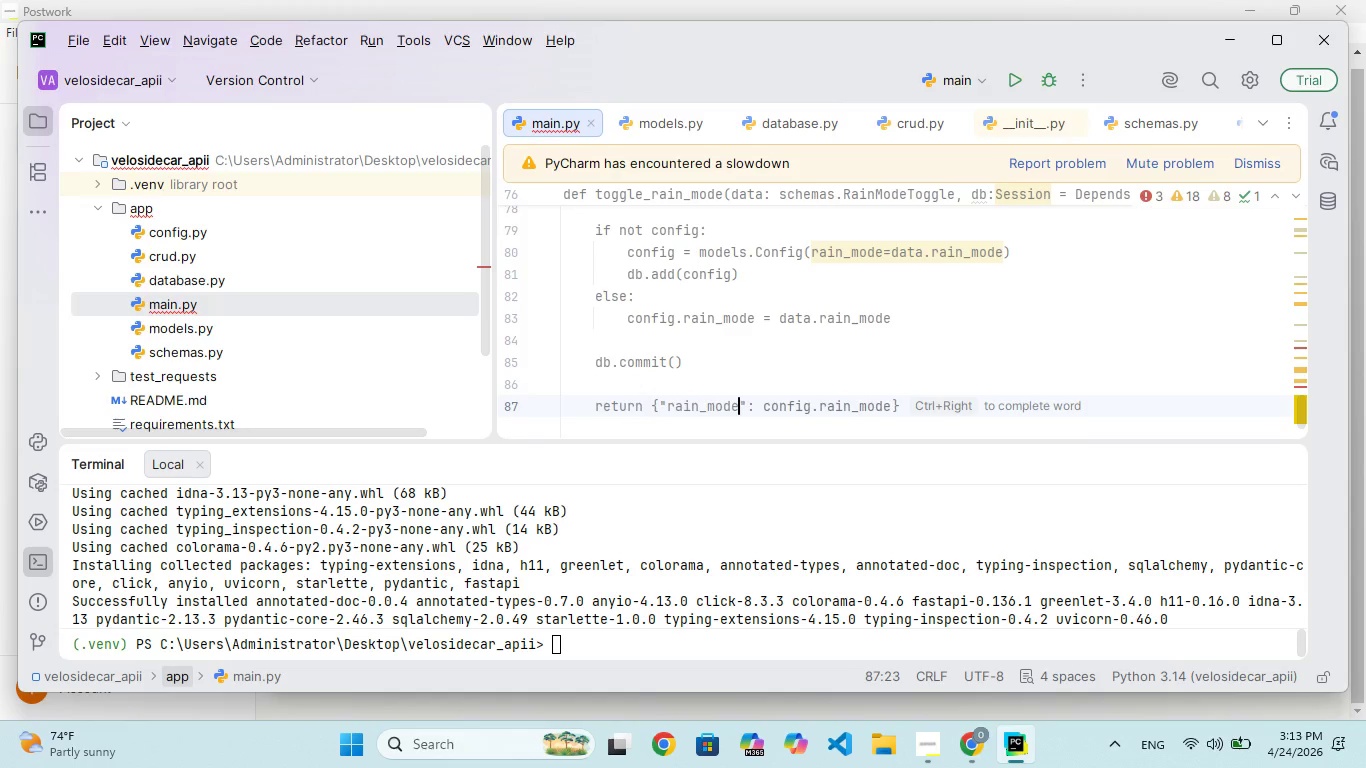 
 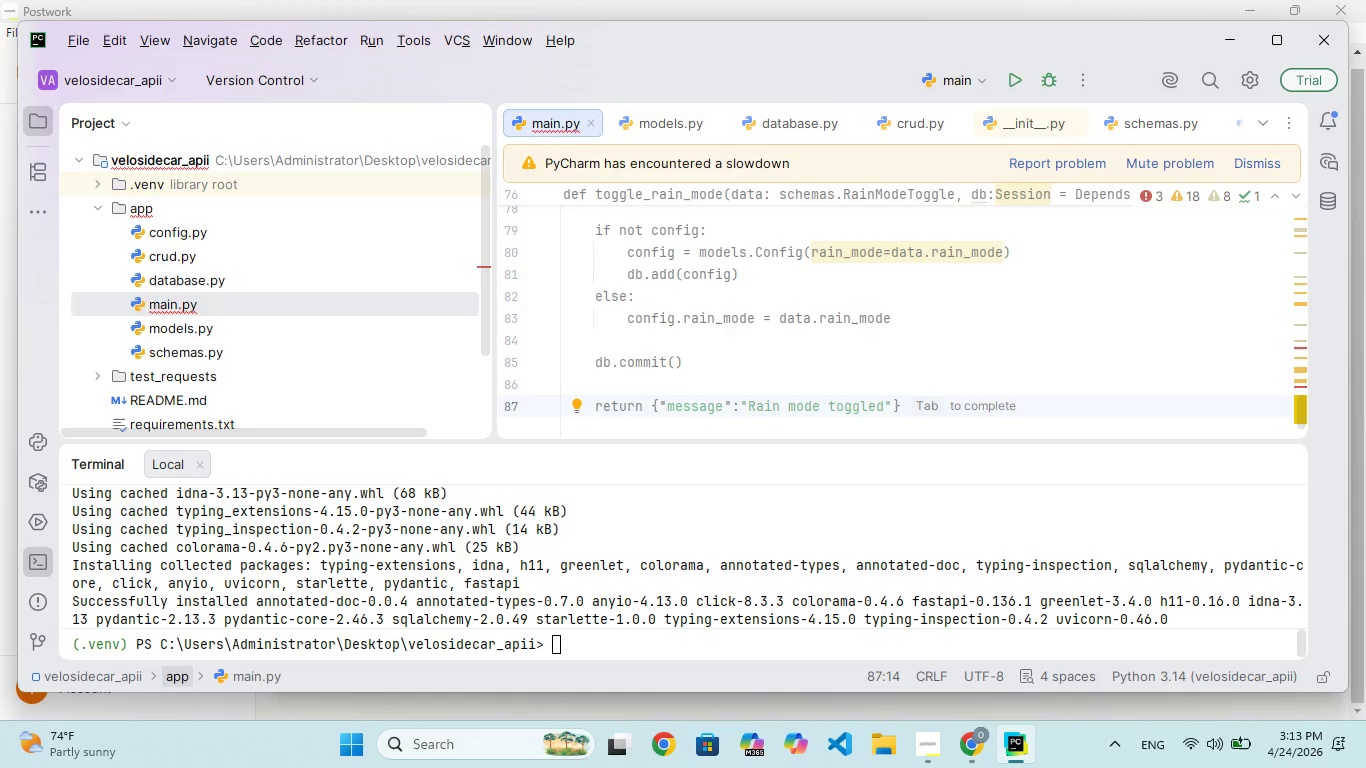 
hold_key(key=A, duration=0.39)
 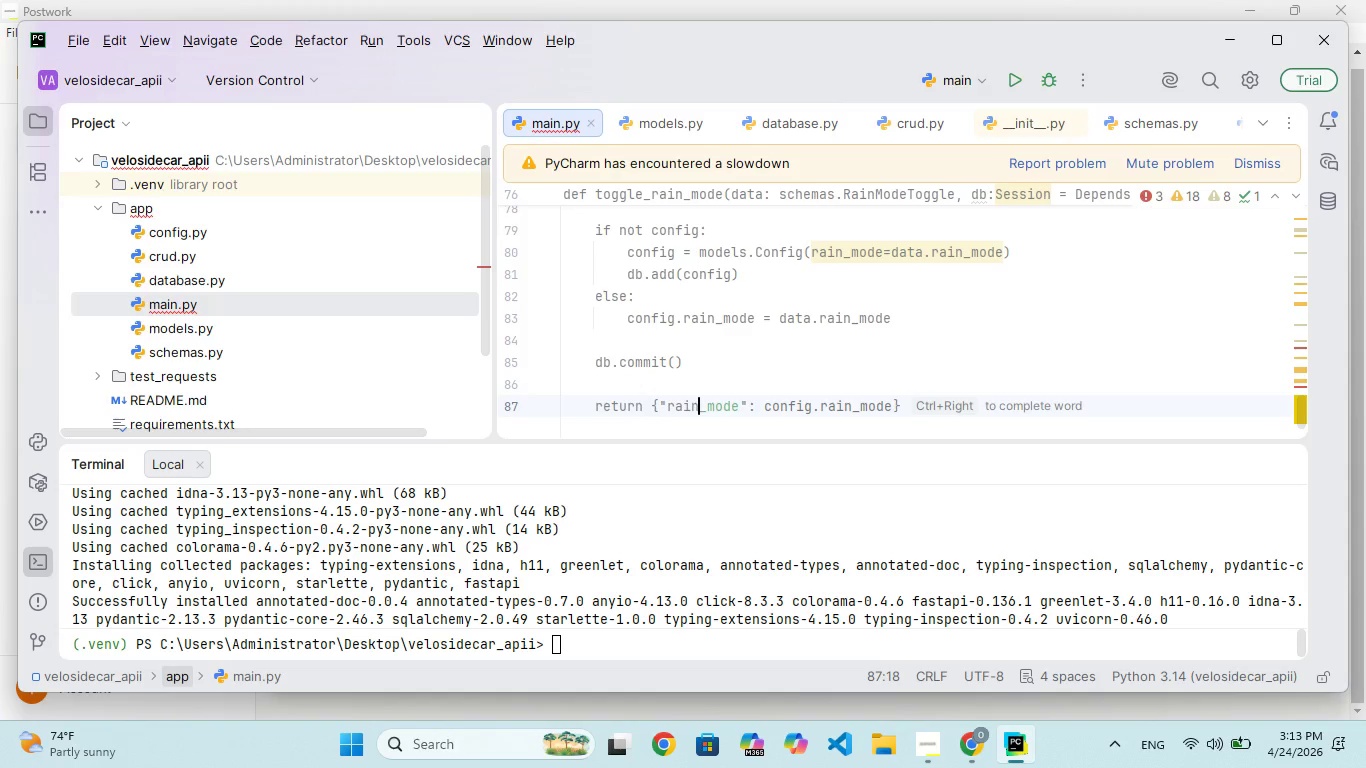 
hold_key(key=I, duration=0.31)
 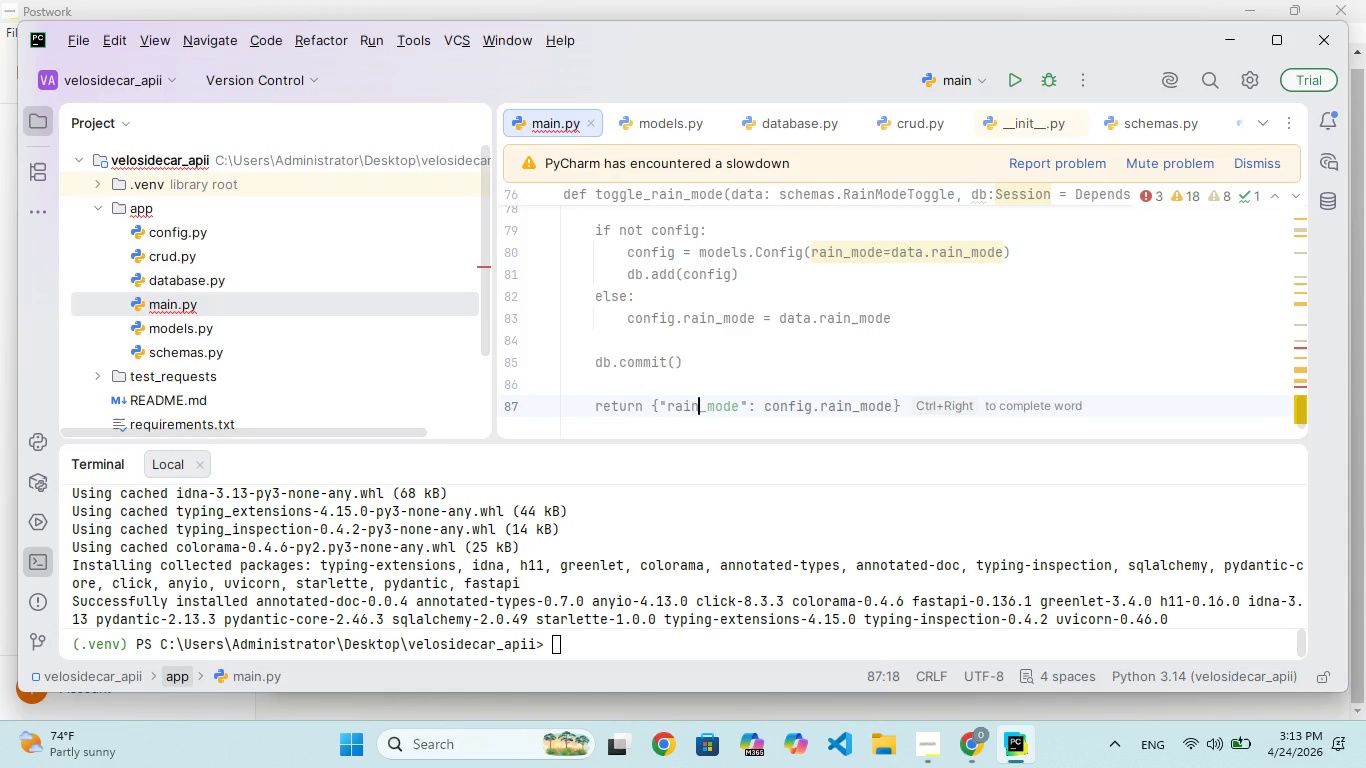 
key(ArrowRight)
 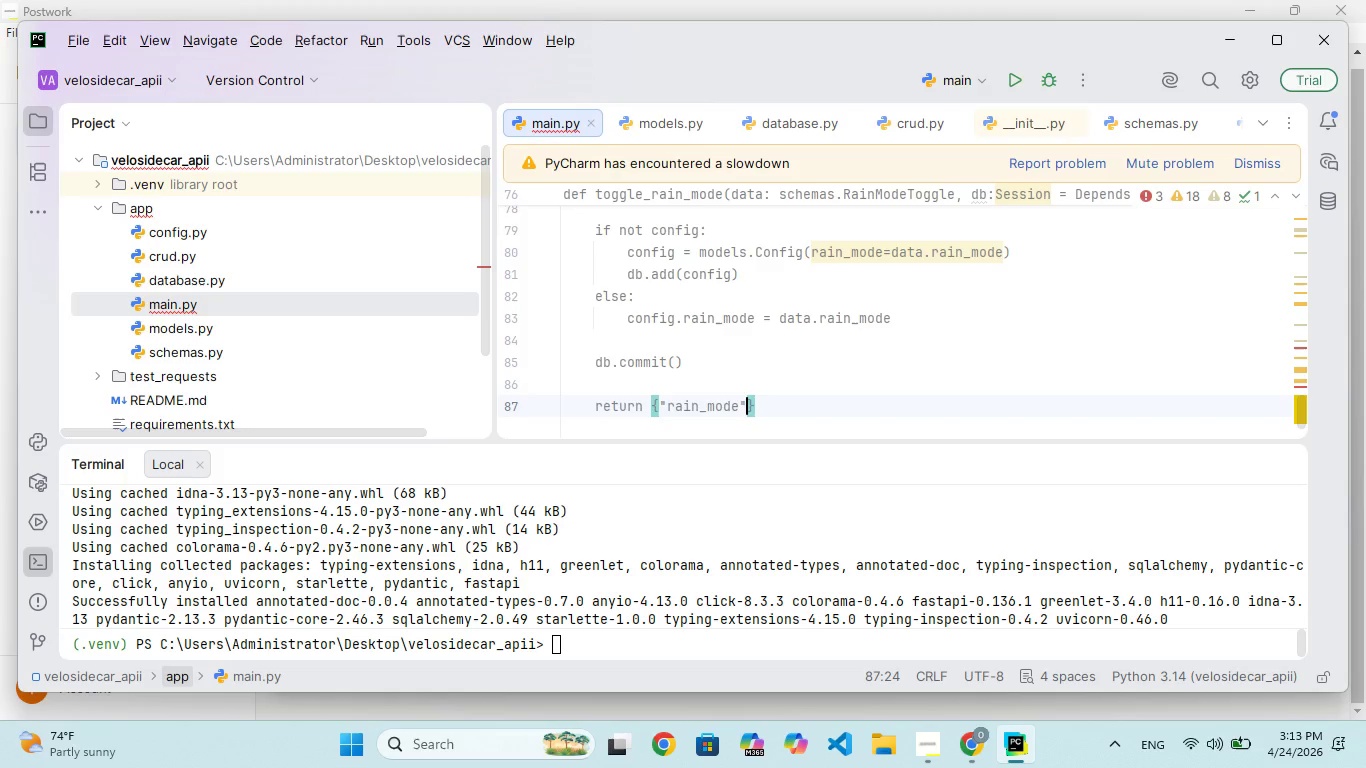 
type(: config.rain)
 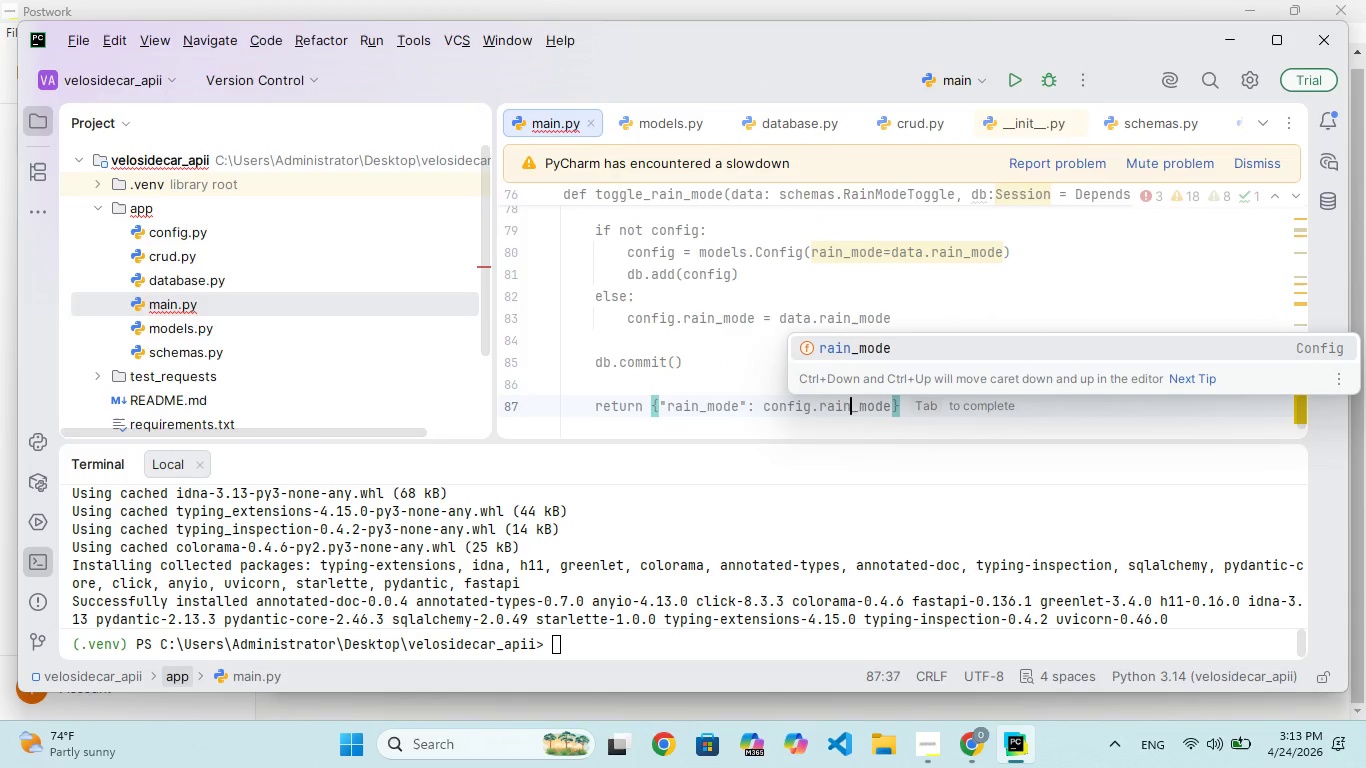 
type(_mode)
 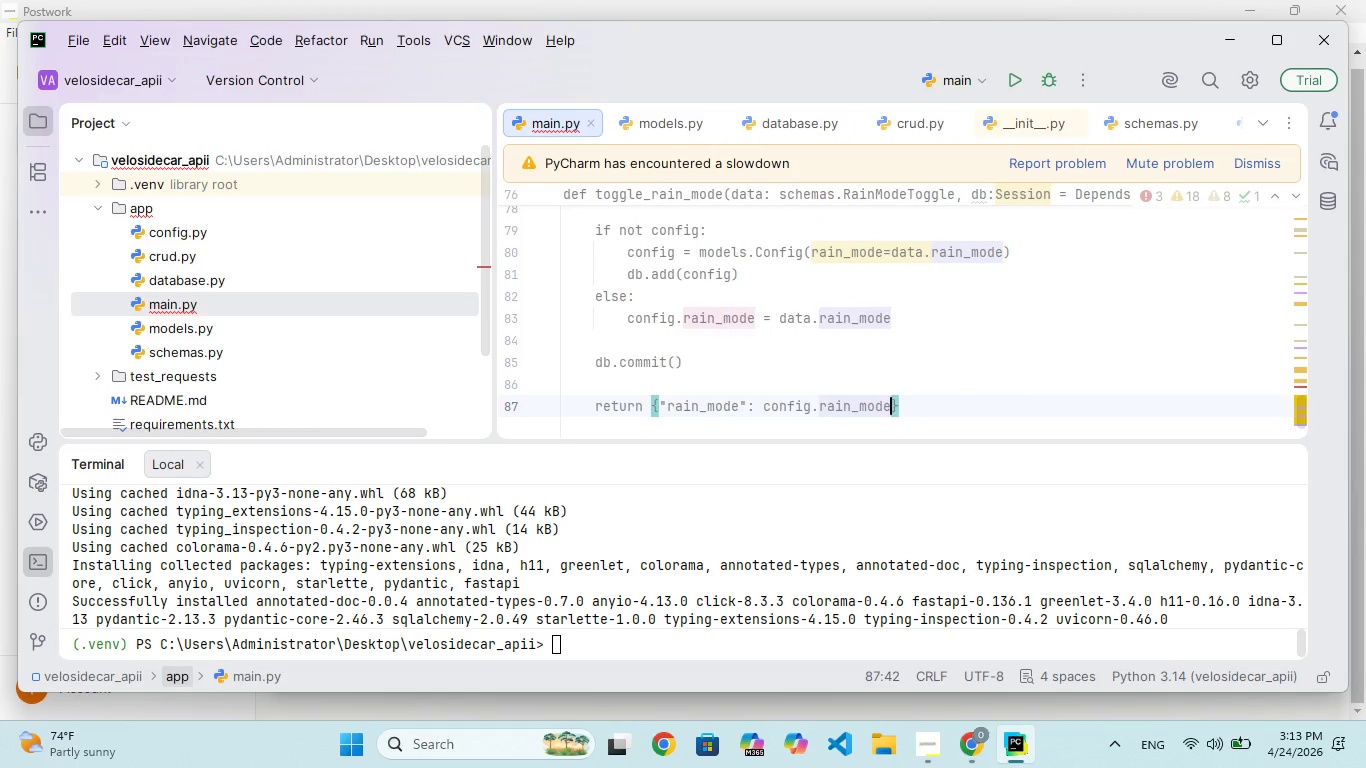 
key(ArrowRight)
 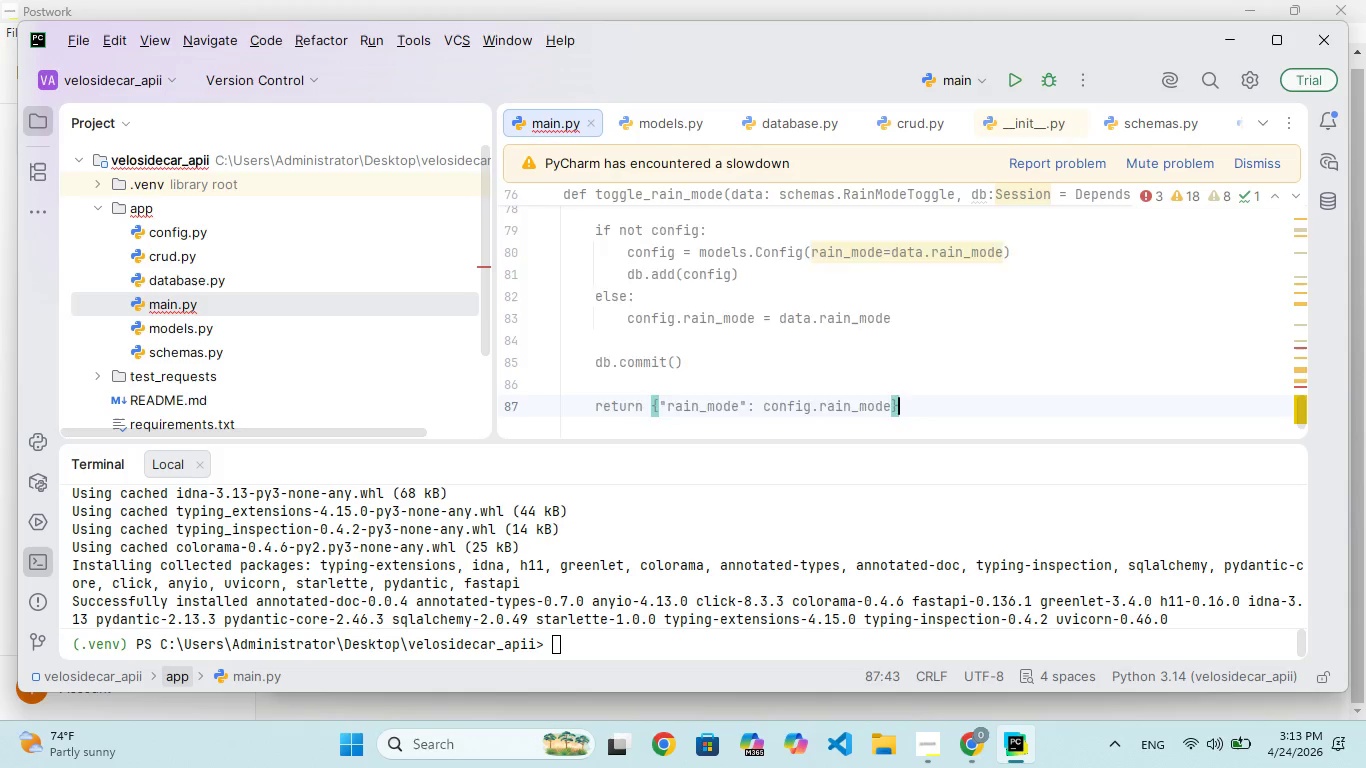 
key(Enter)
 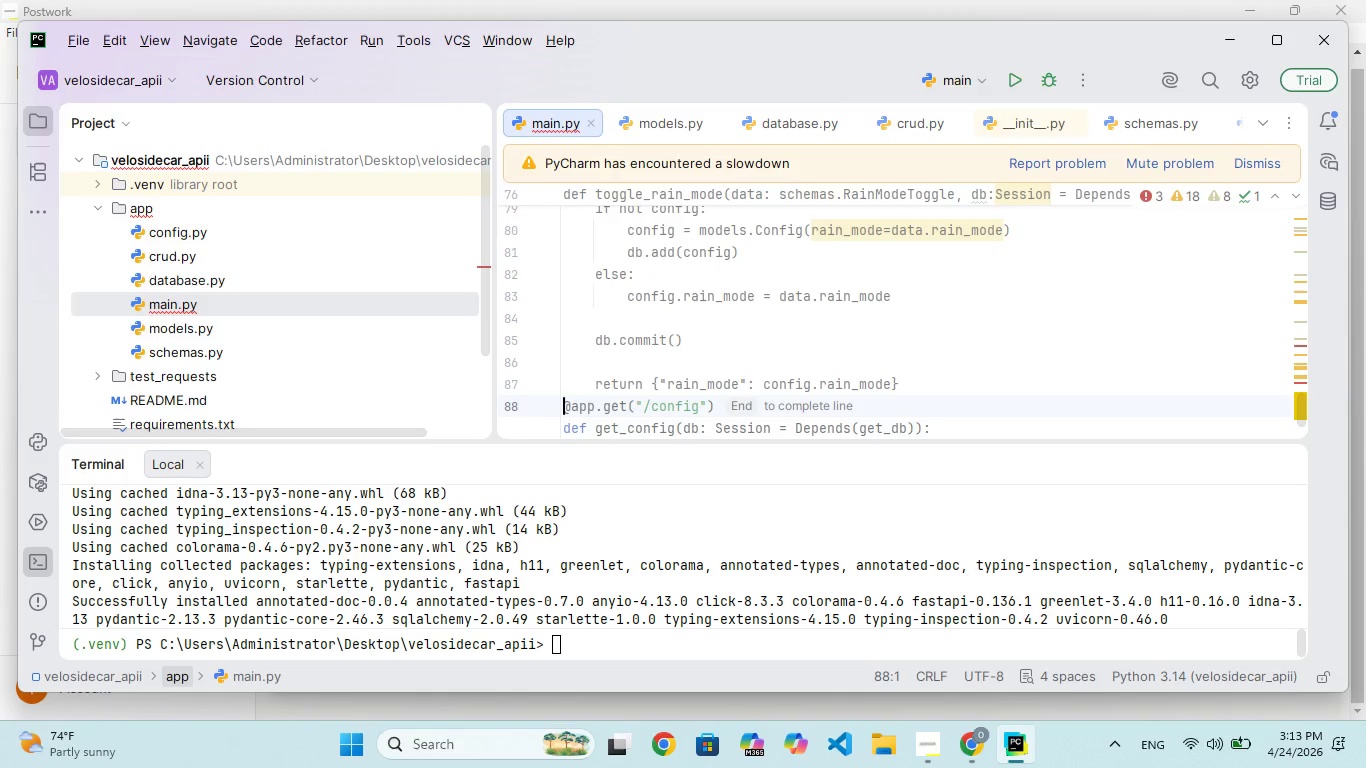 
scroll: coordinate [721, 280], scroll_direction: up, amount: 47.0
 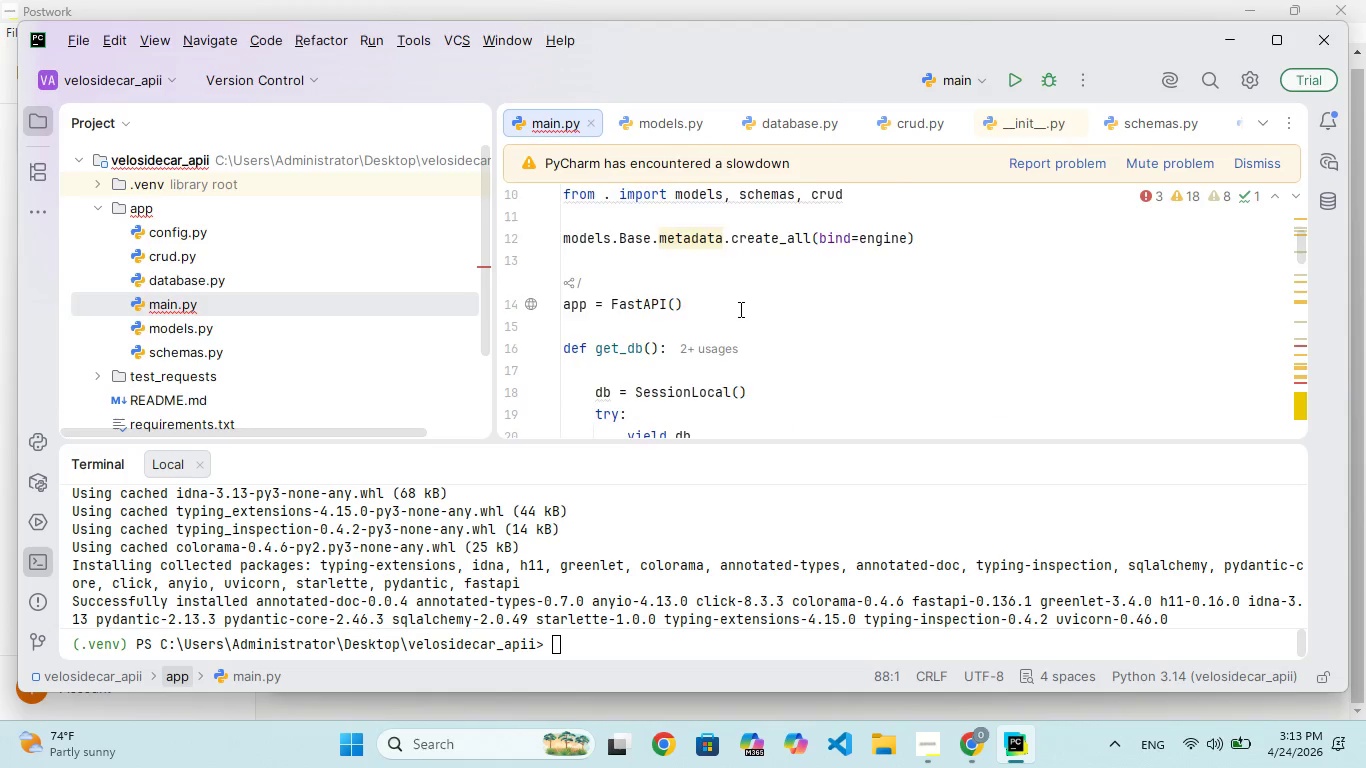 
scroll: coordinate [744, 317], scroll_direction: down, amount: 64.0
 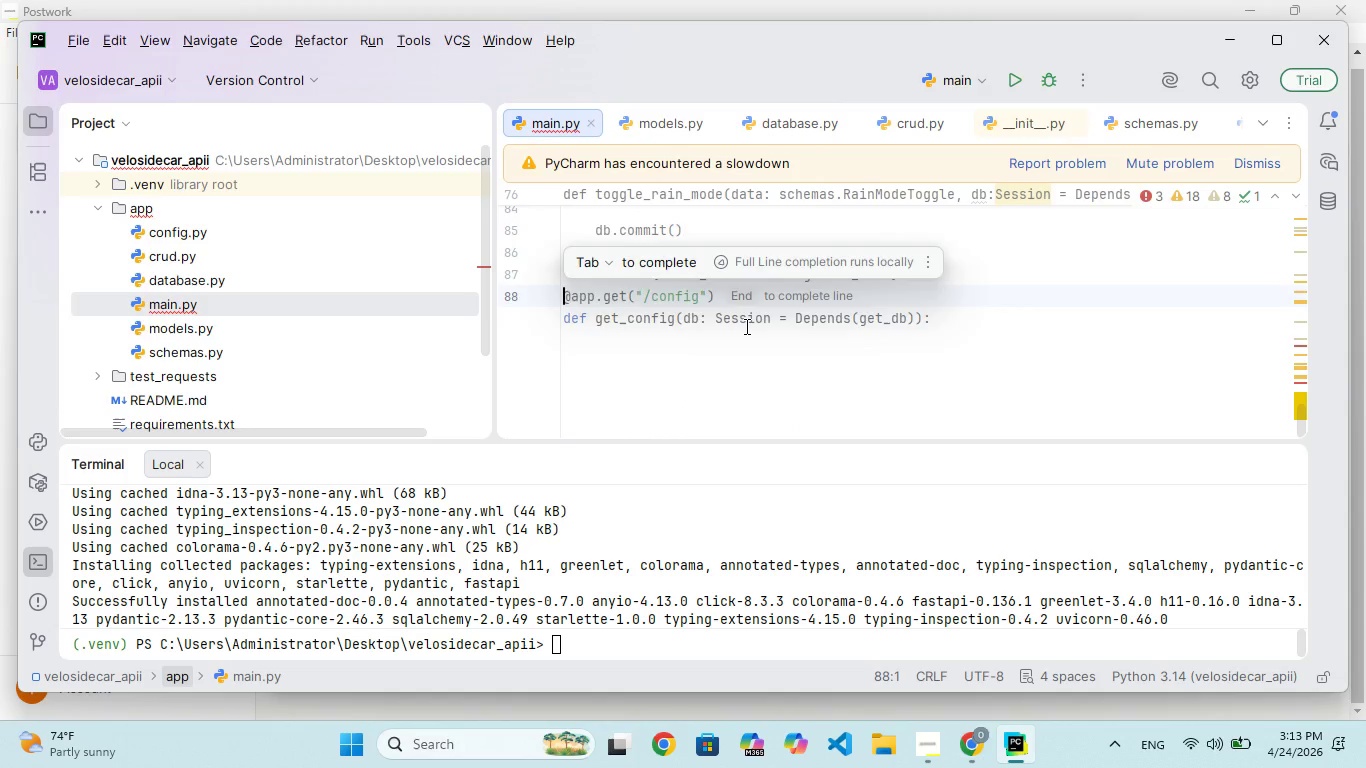 
scroll: coordinate [745, 326], scroll_direction: up, amount: 5.0
 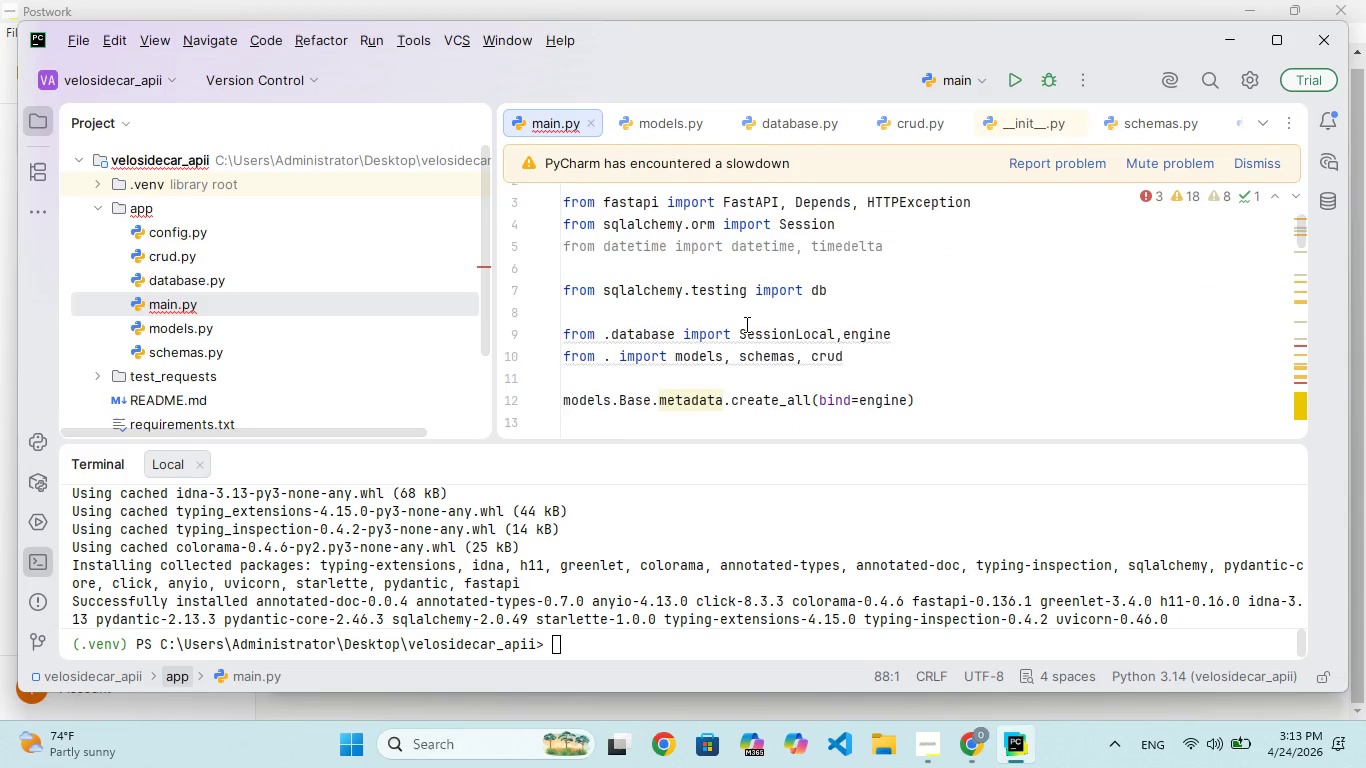 
scroll: coordinate [715, 347], scroll_direction: down, amount: 23.0
 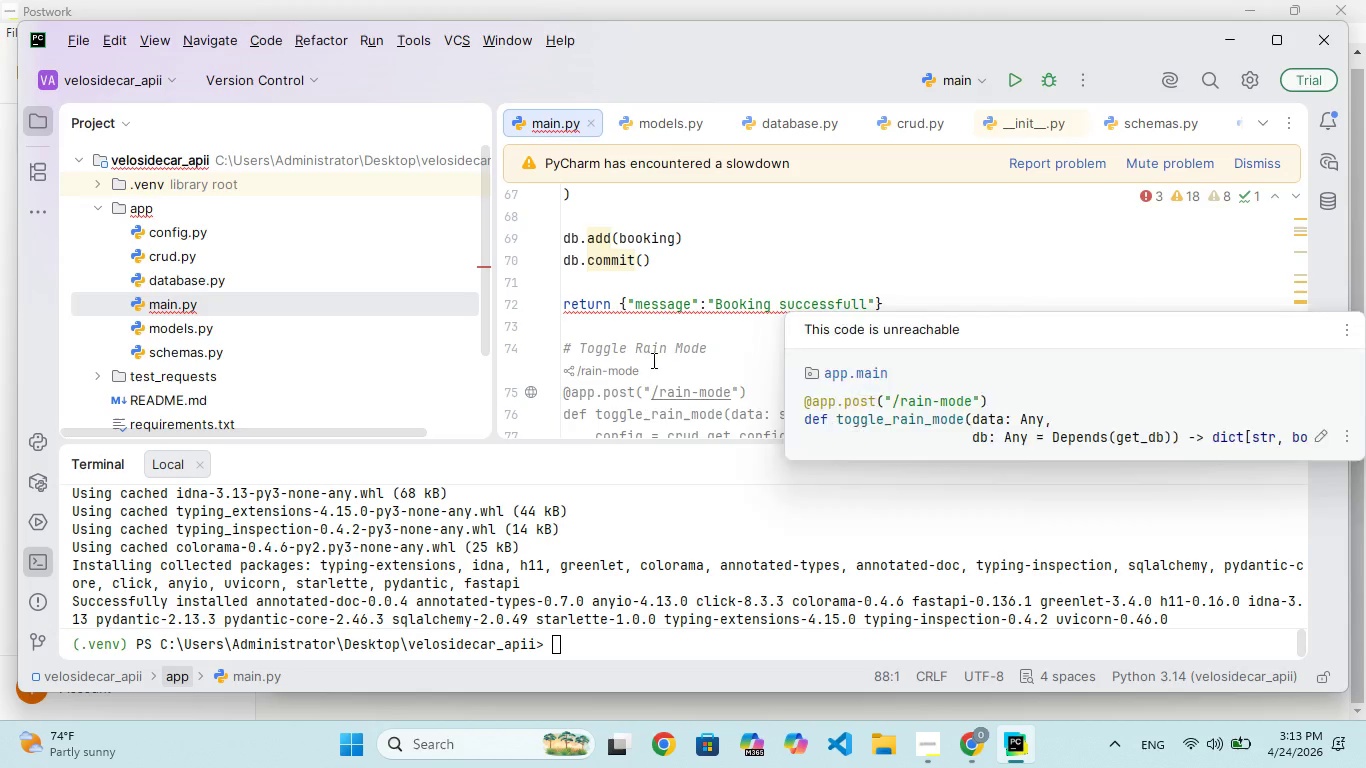 
left_click([628, 312])
 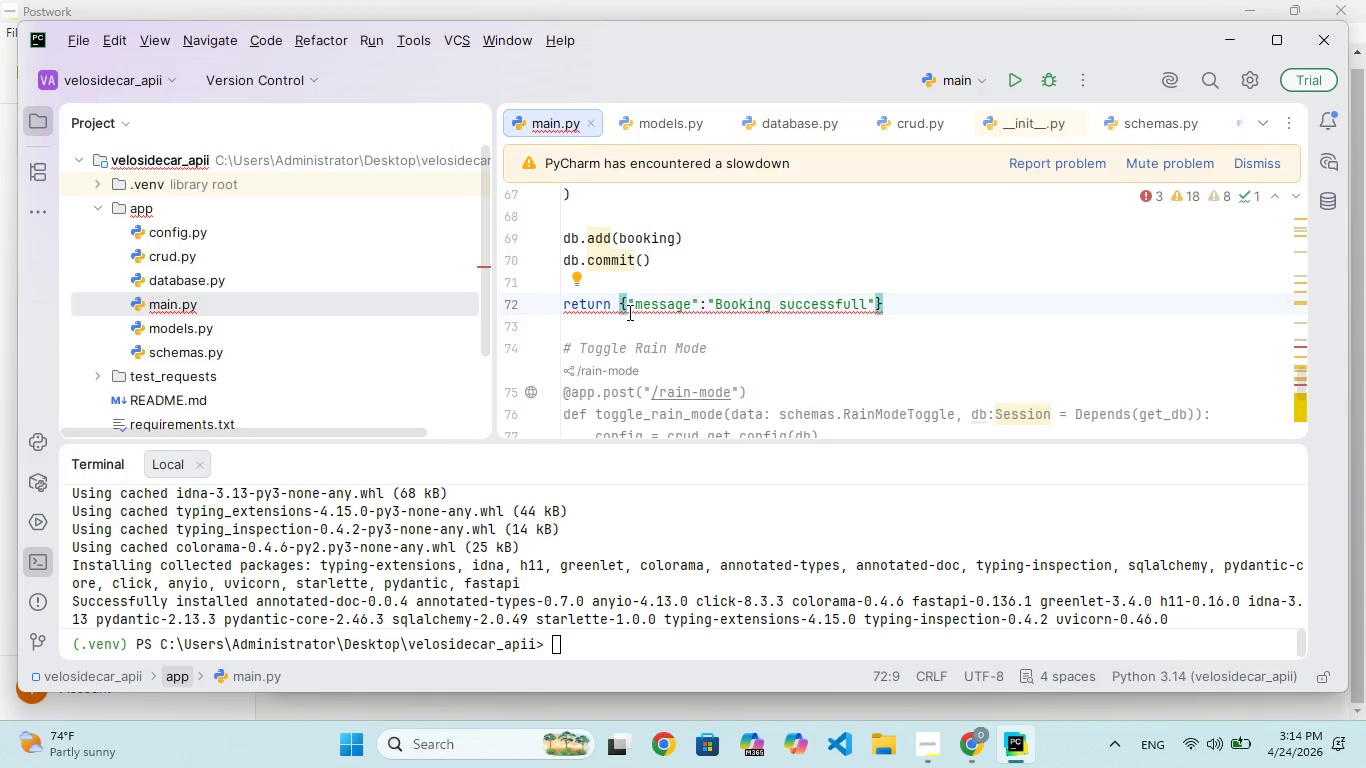 
wait(11.23)
 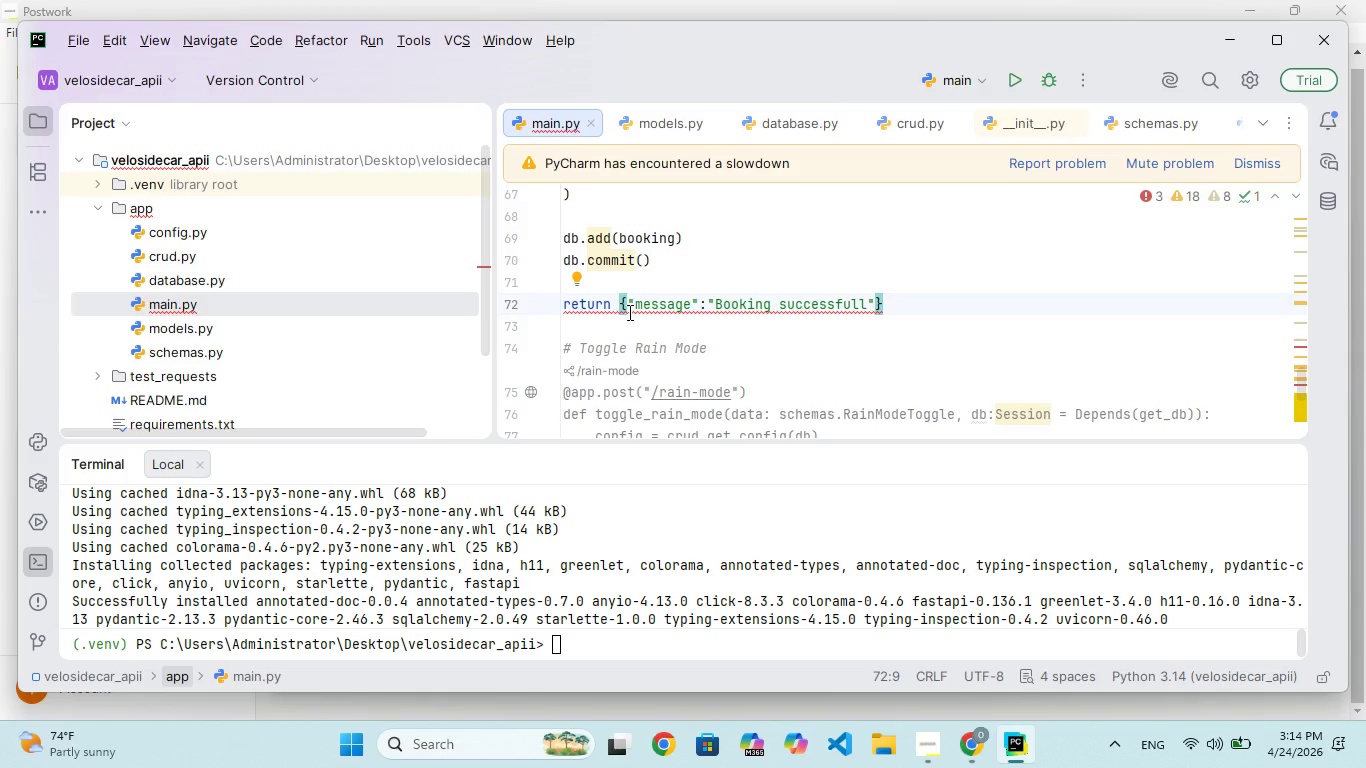 
scroll: coordinate [656, 254], scroll_direction: up, amount: 6.0
 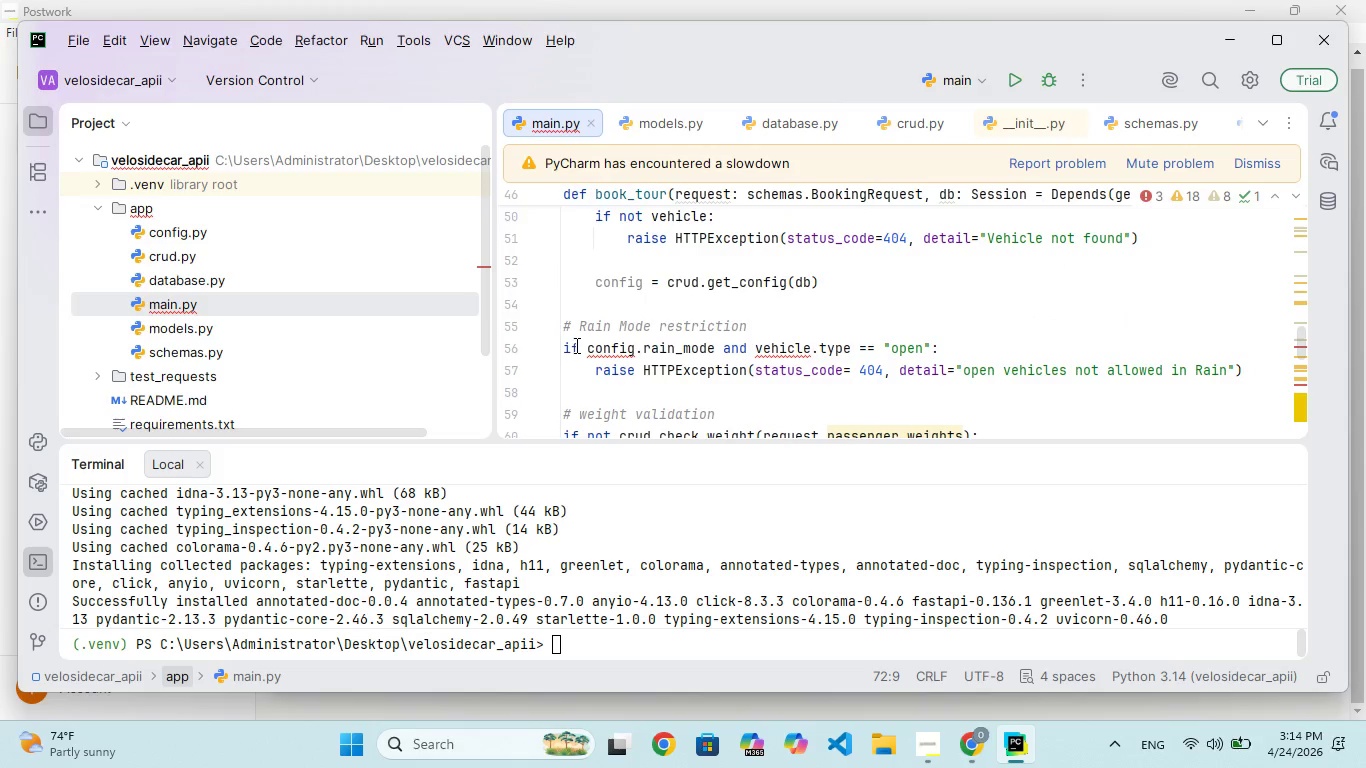 
left_click([563, 346])
 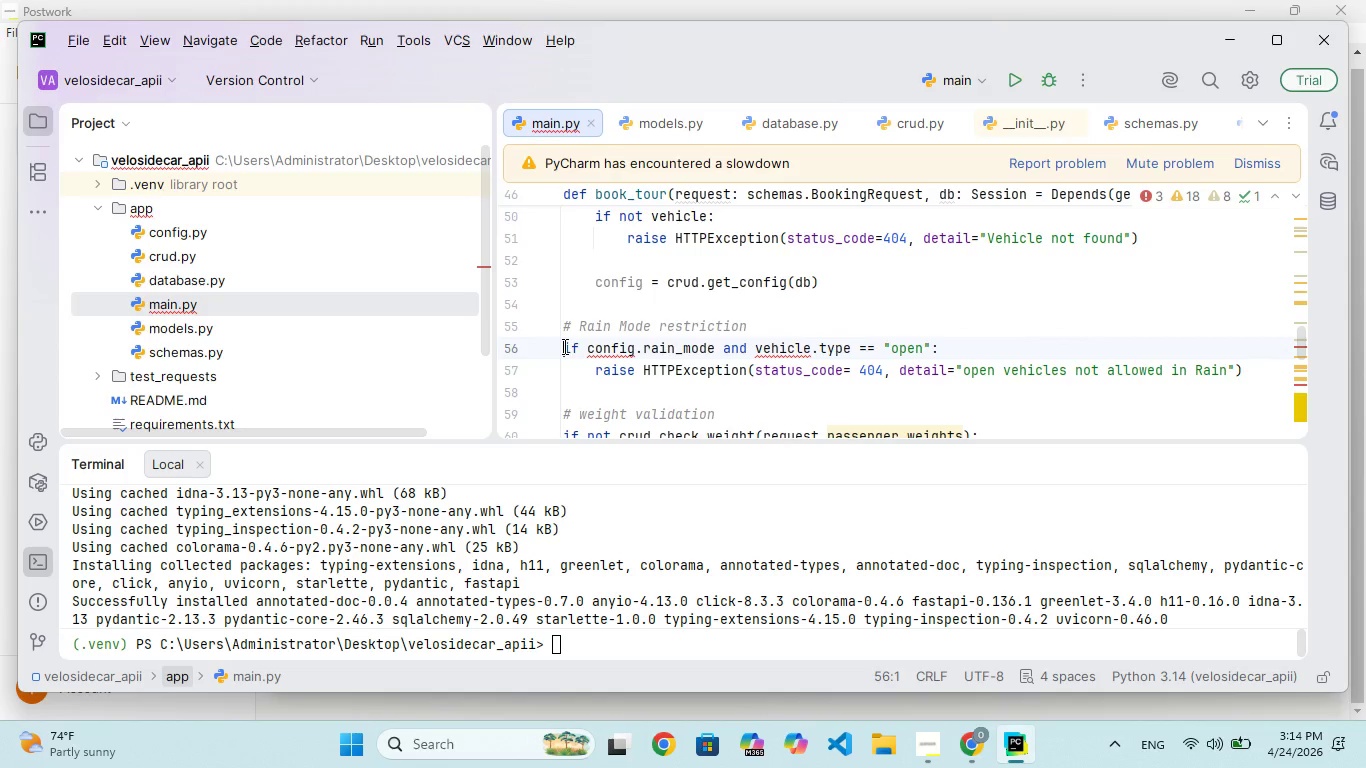 
key(ArrowUp)
 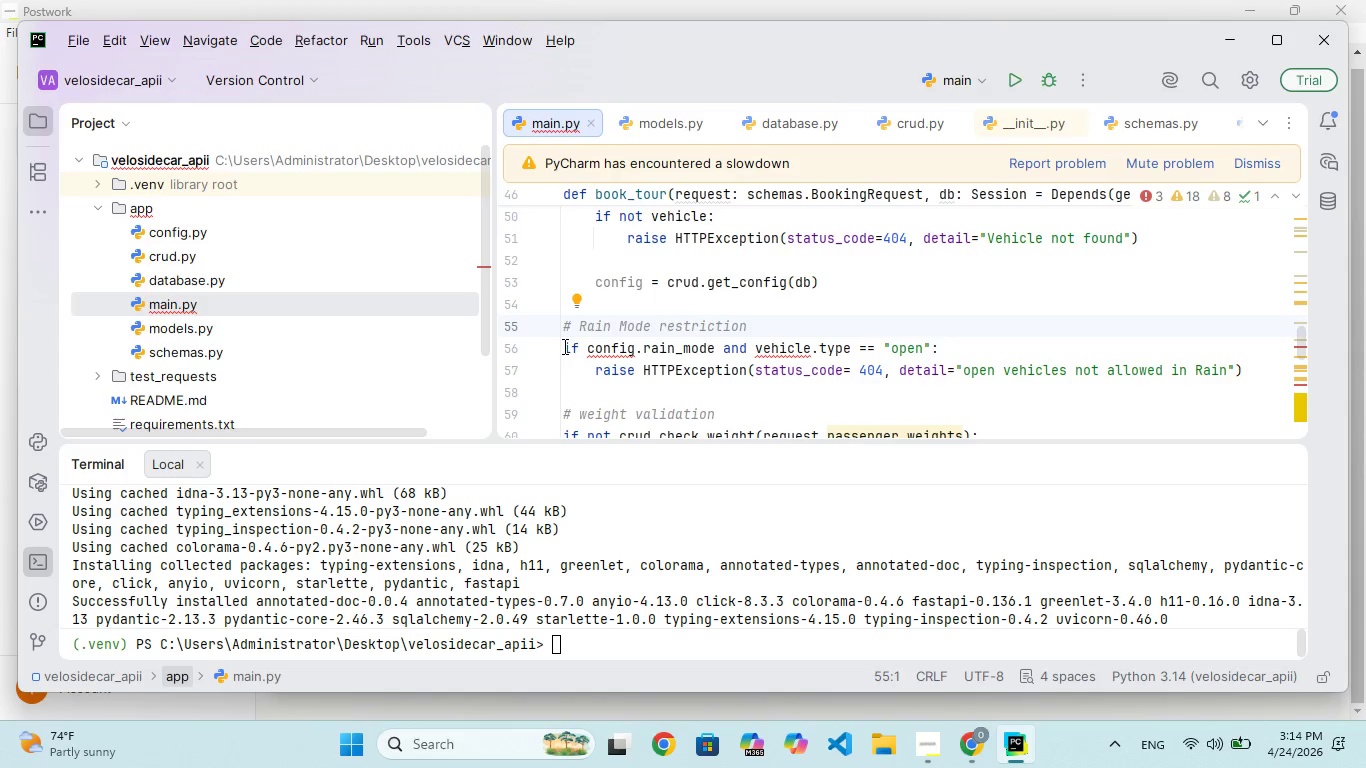 
key(Space)
 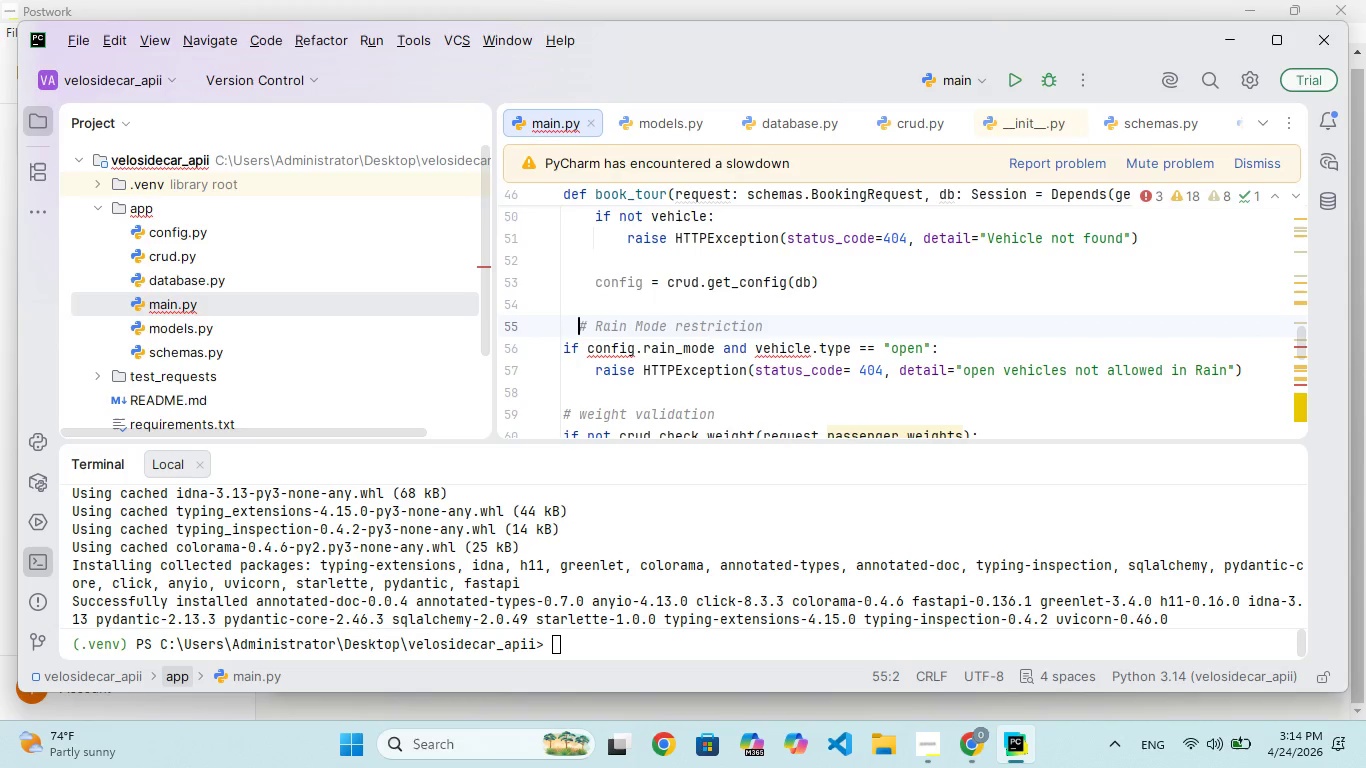 
key(Space)
 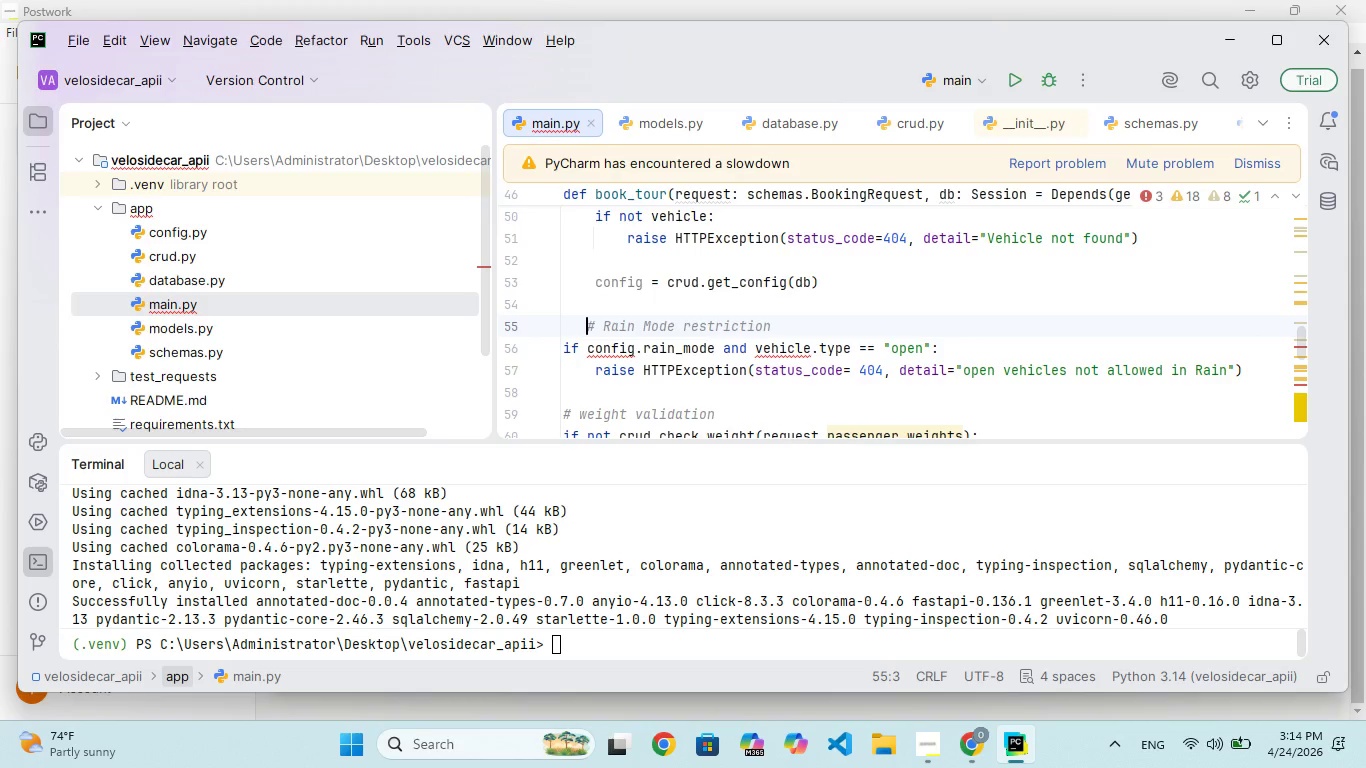 
key(Space)
 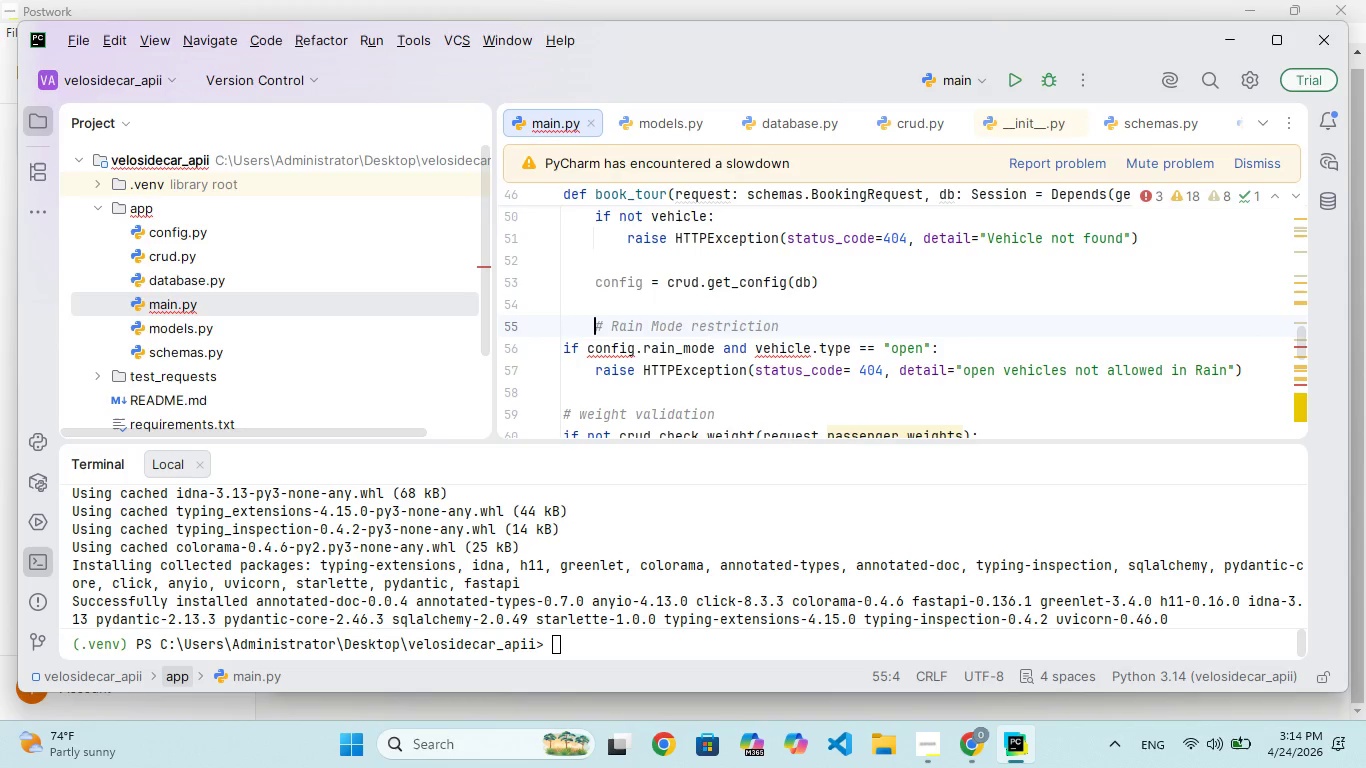 
key(Space)
 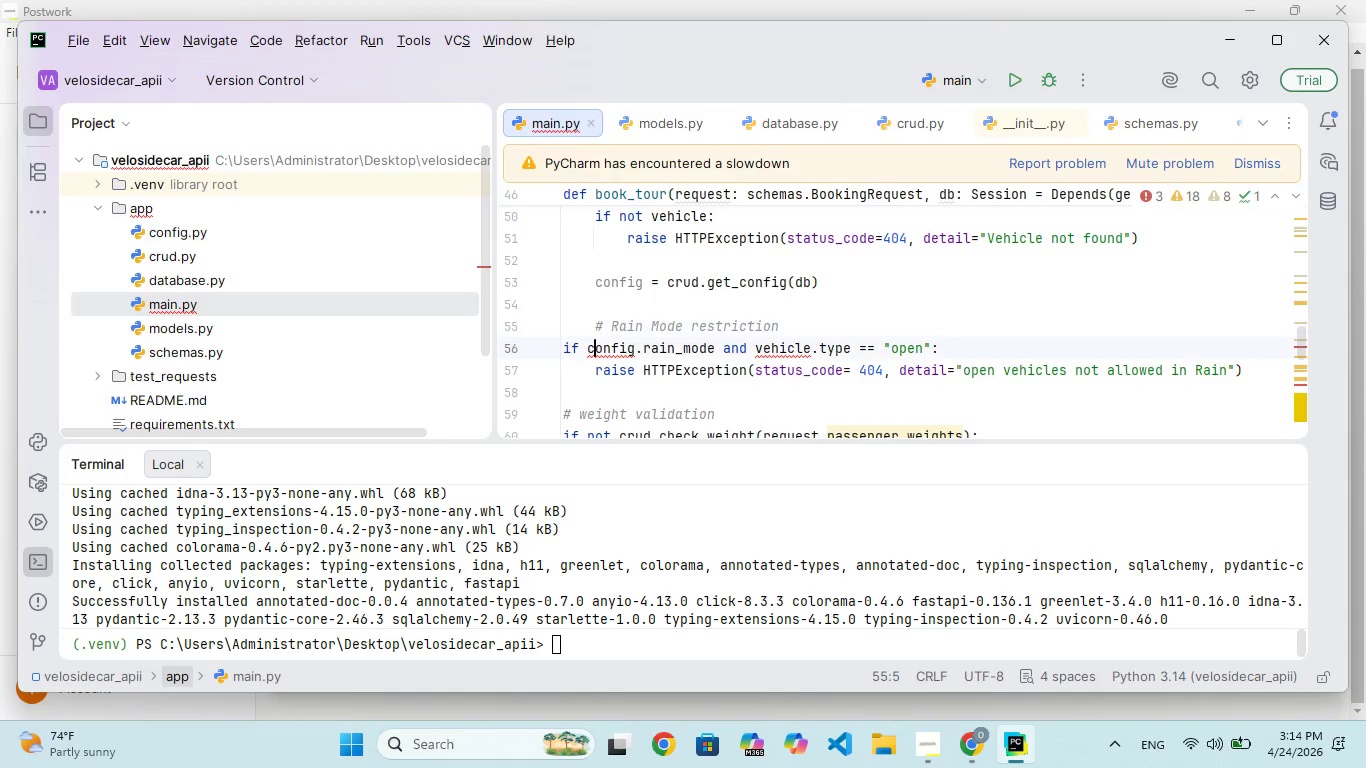 
key(ArrowDown)
 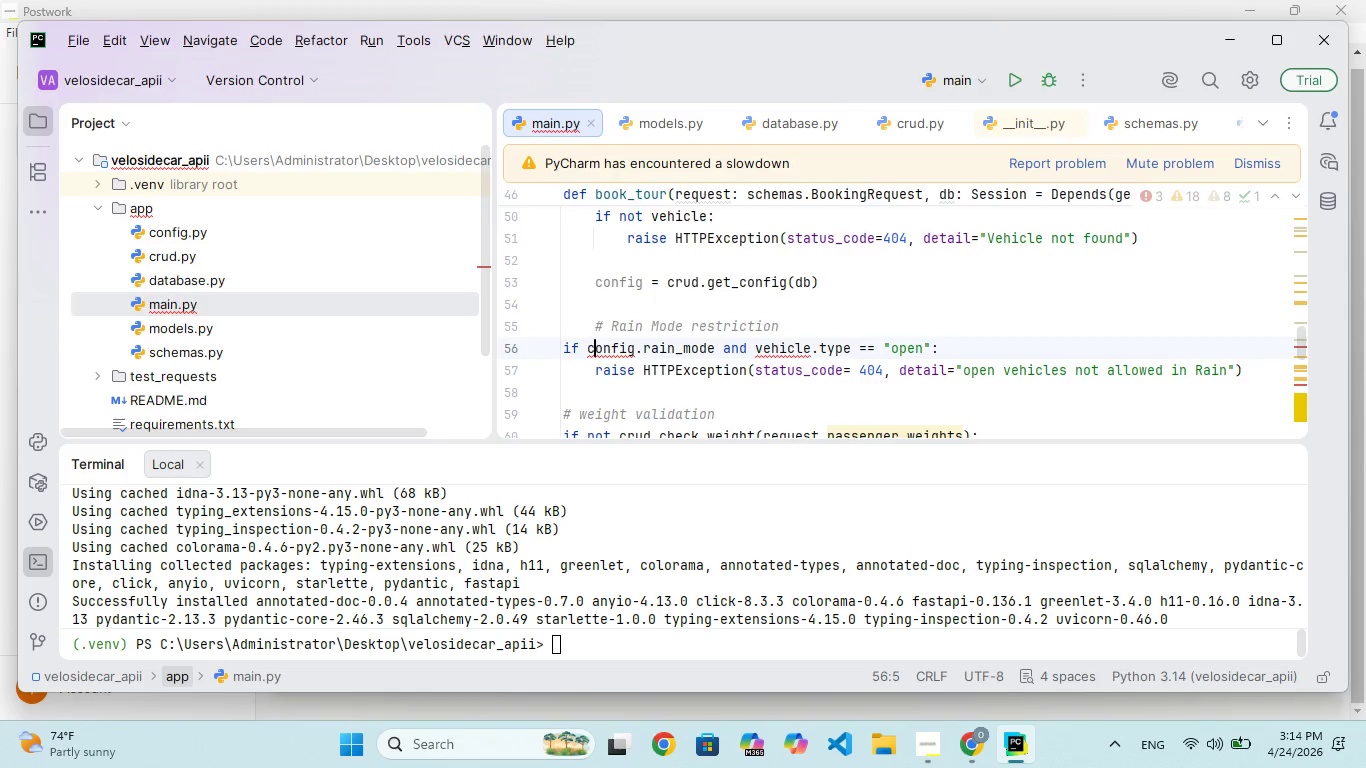 
key(ArrowLeft)
 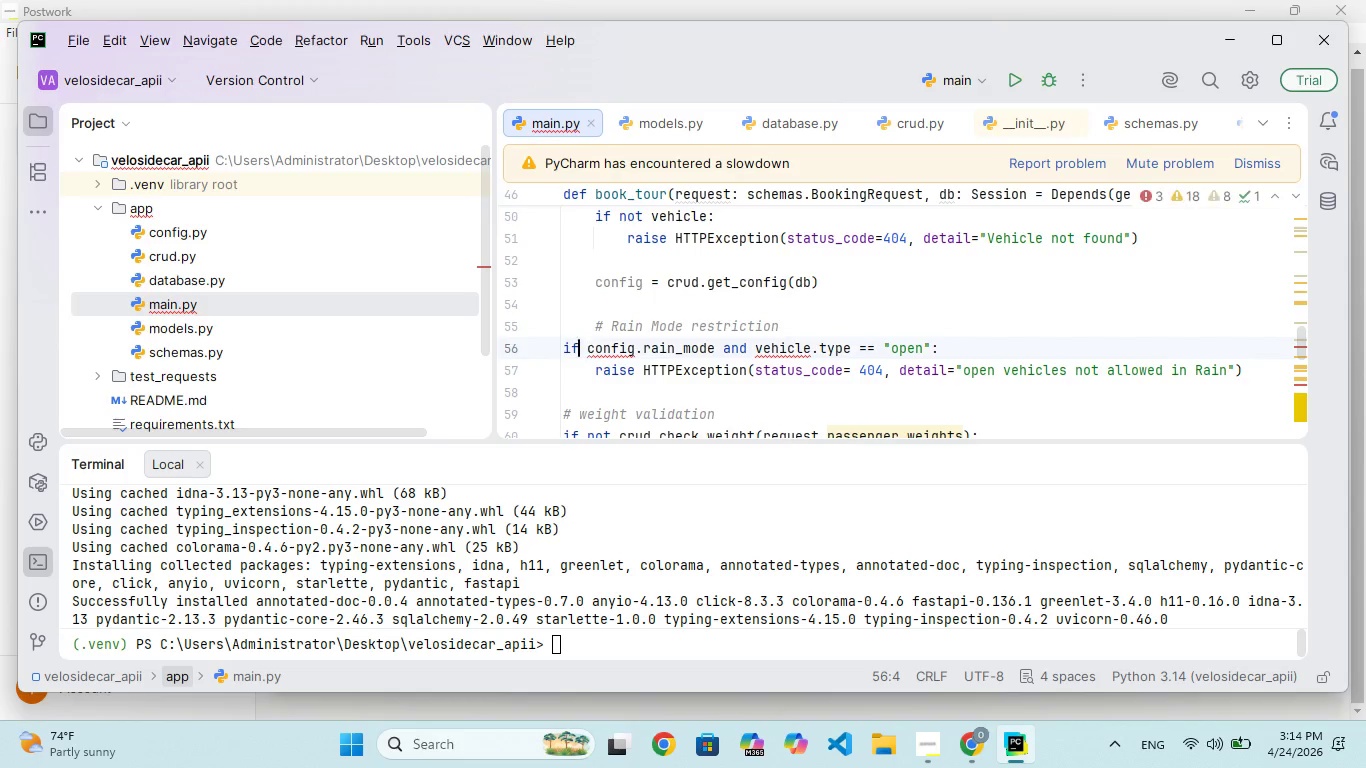 
key(ArrowLeft)
 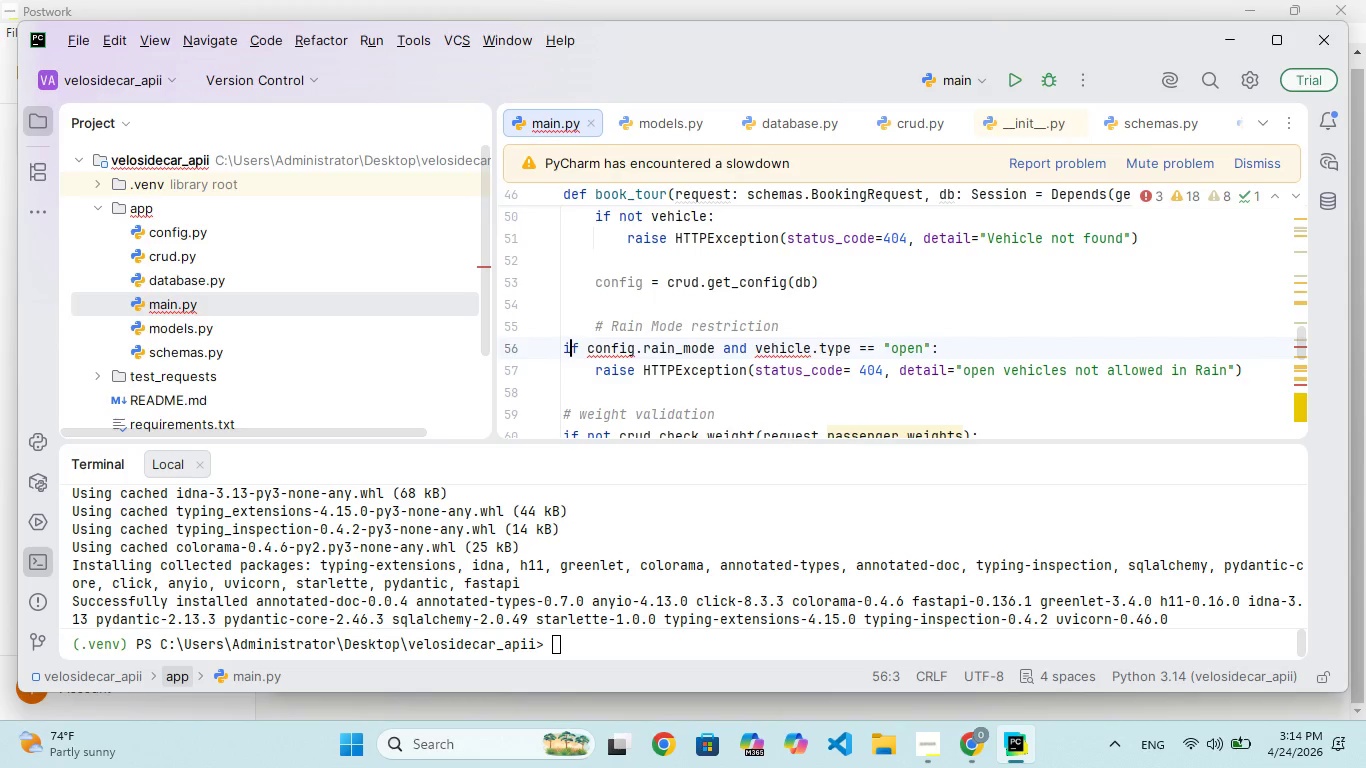 
key(ArrowLeft)
 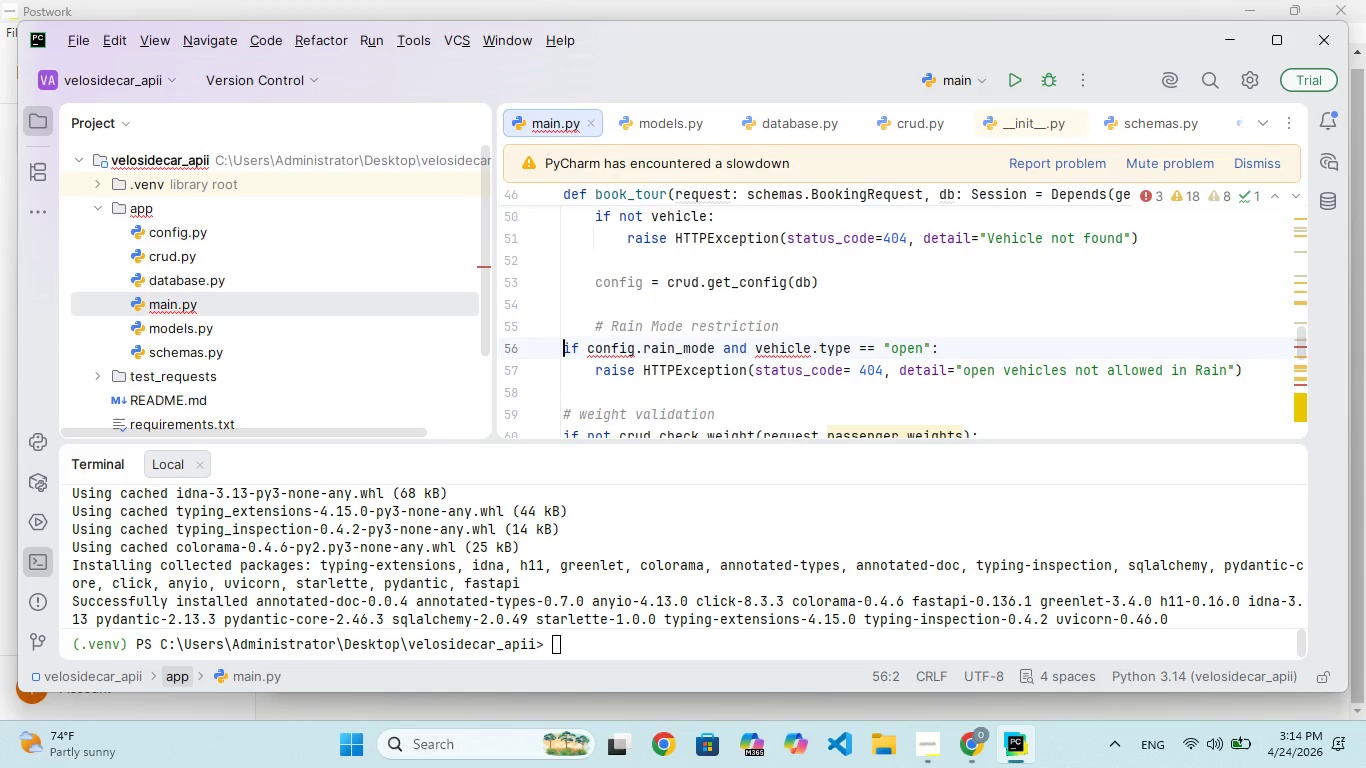 
key(ArrowLeft)
 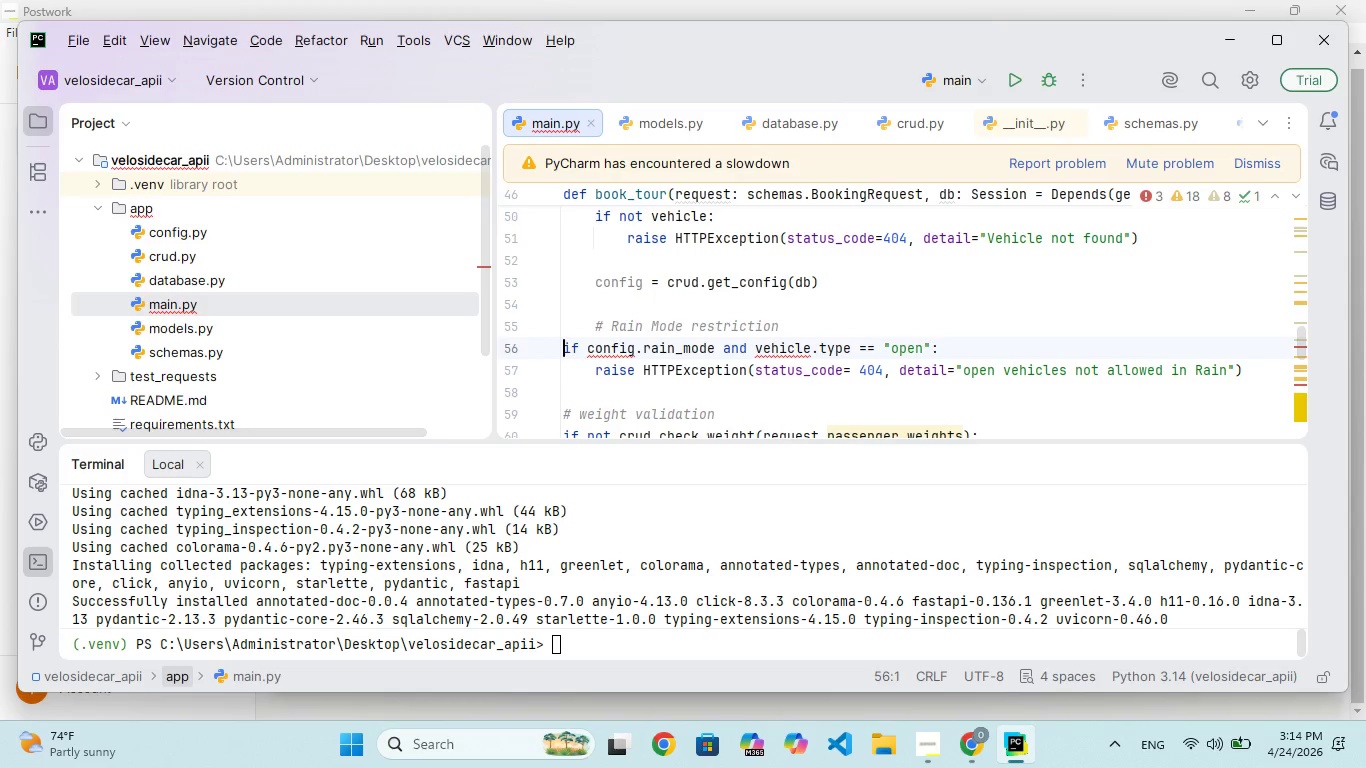 
key(Space)
 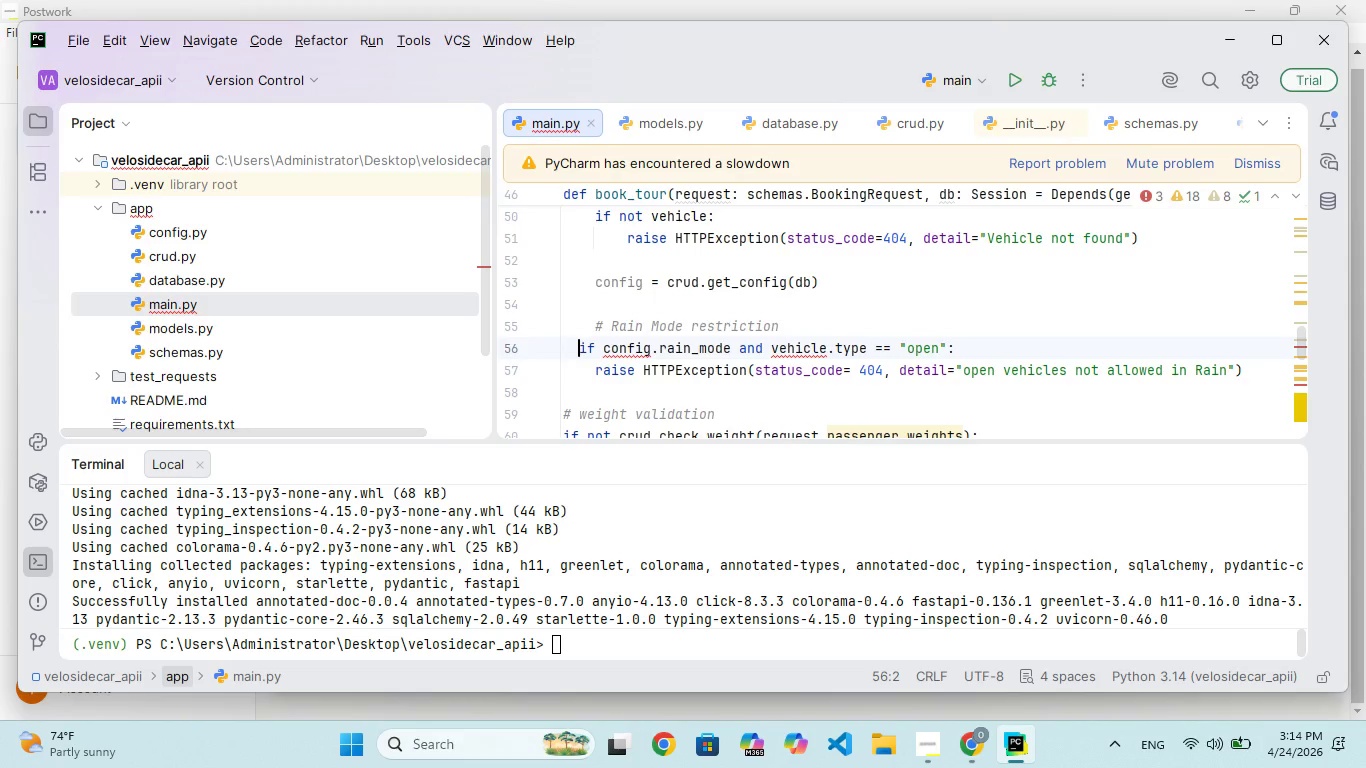 
key(Space)
 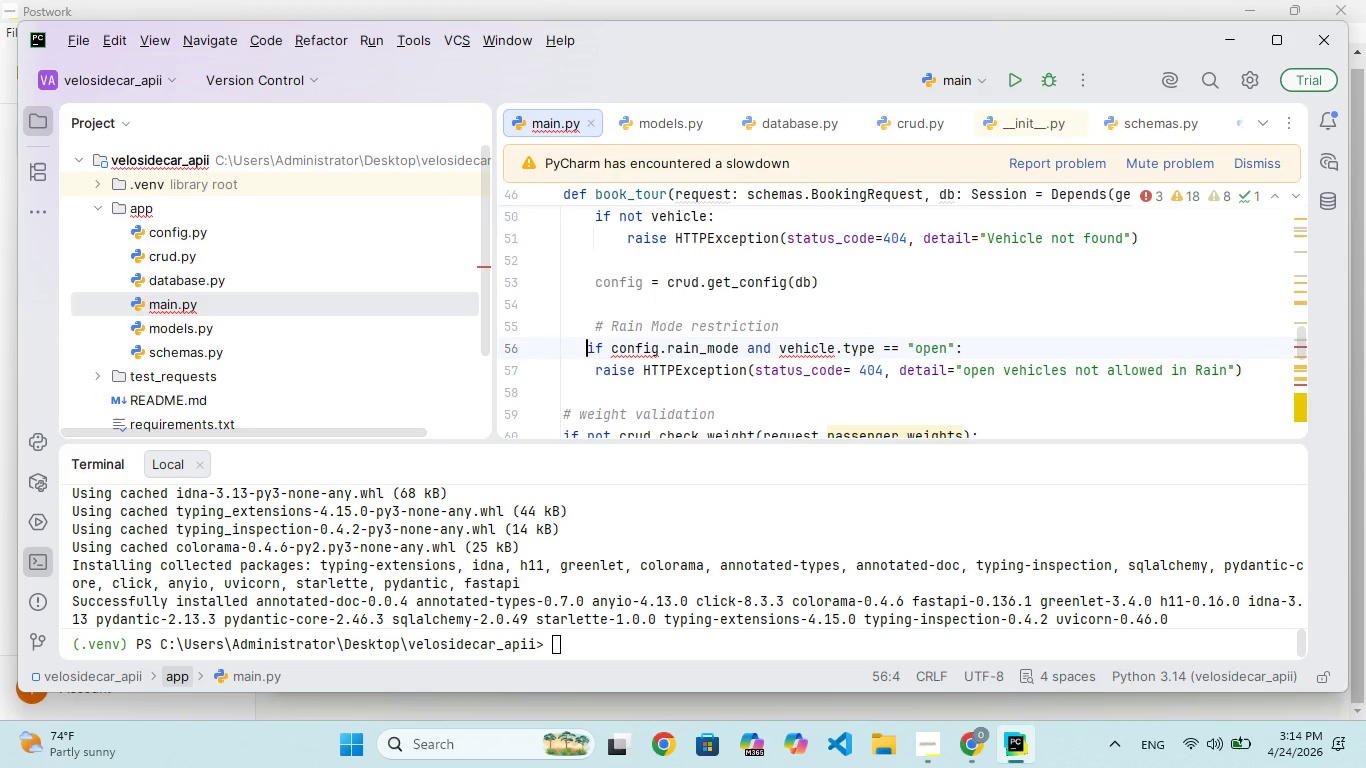 
key(Space)
 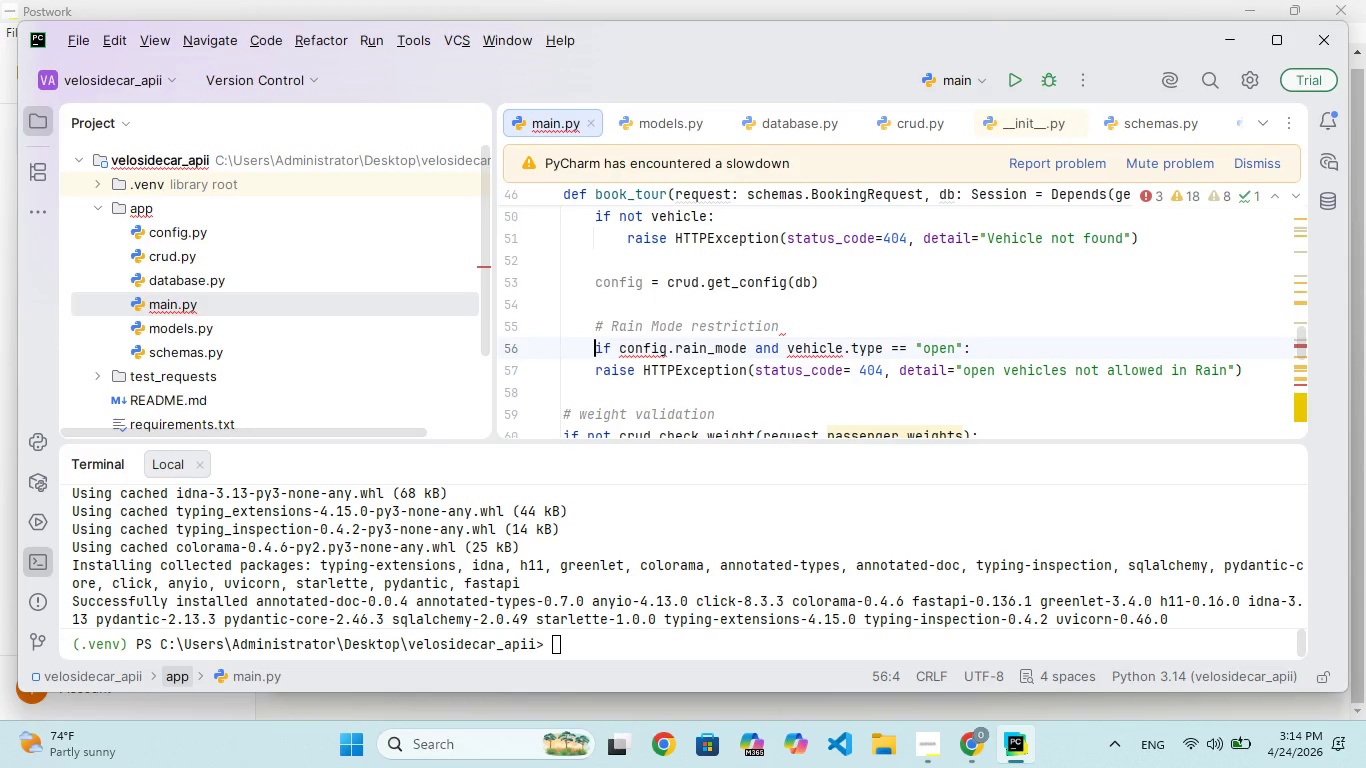 
key(Space)
 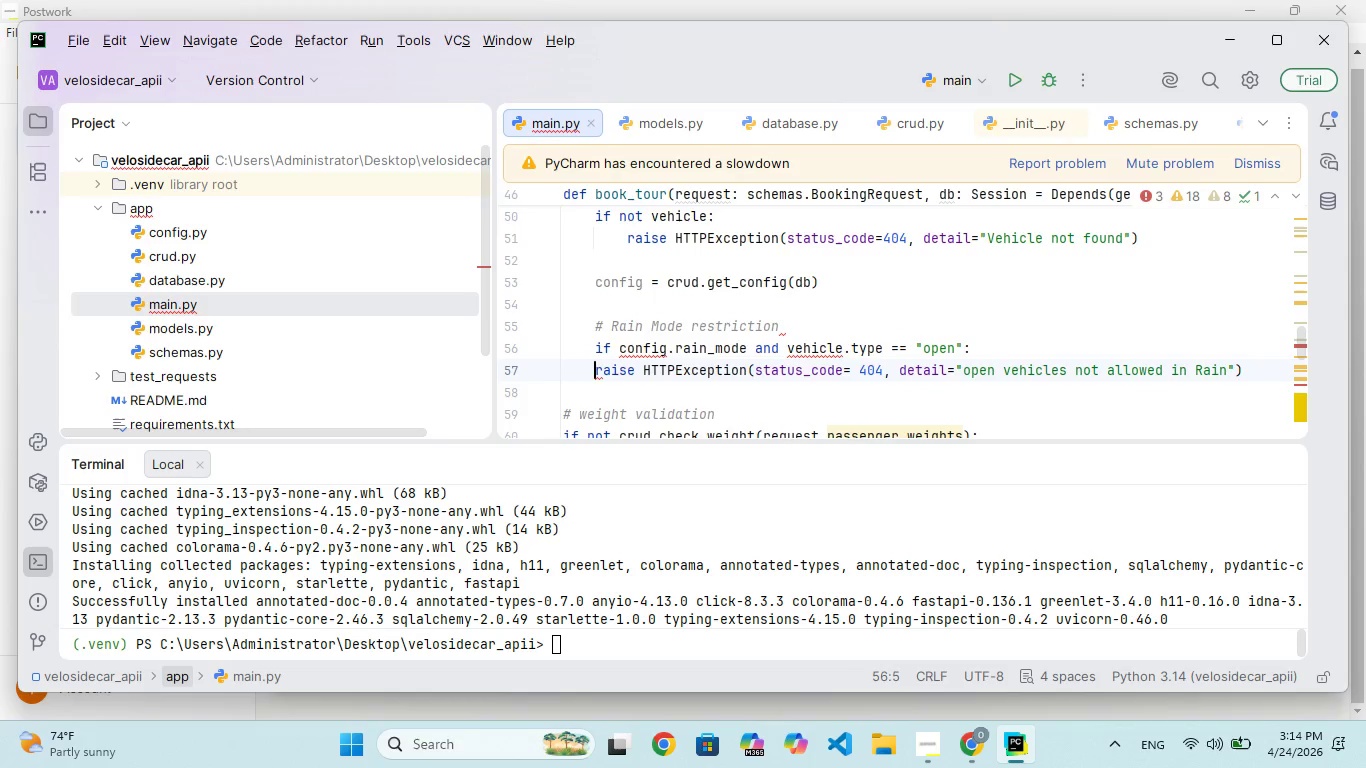 
key(ArrowDown)
 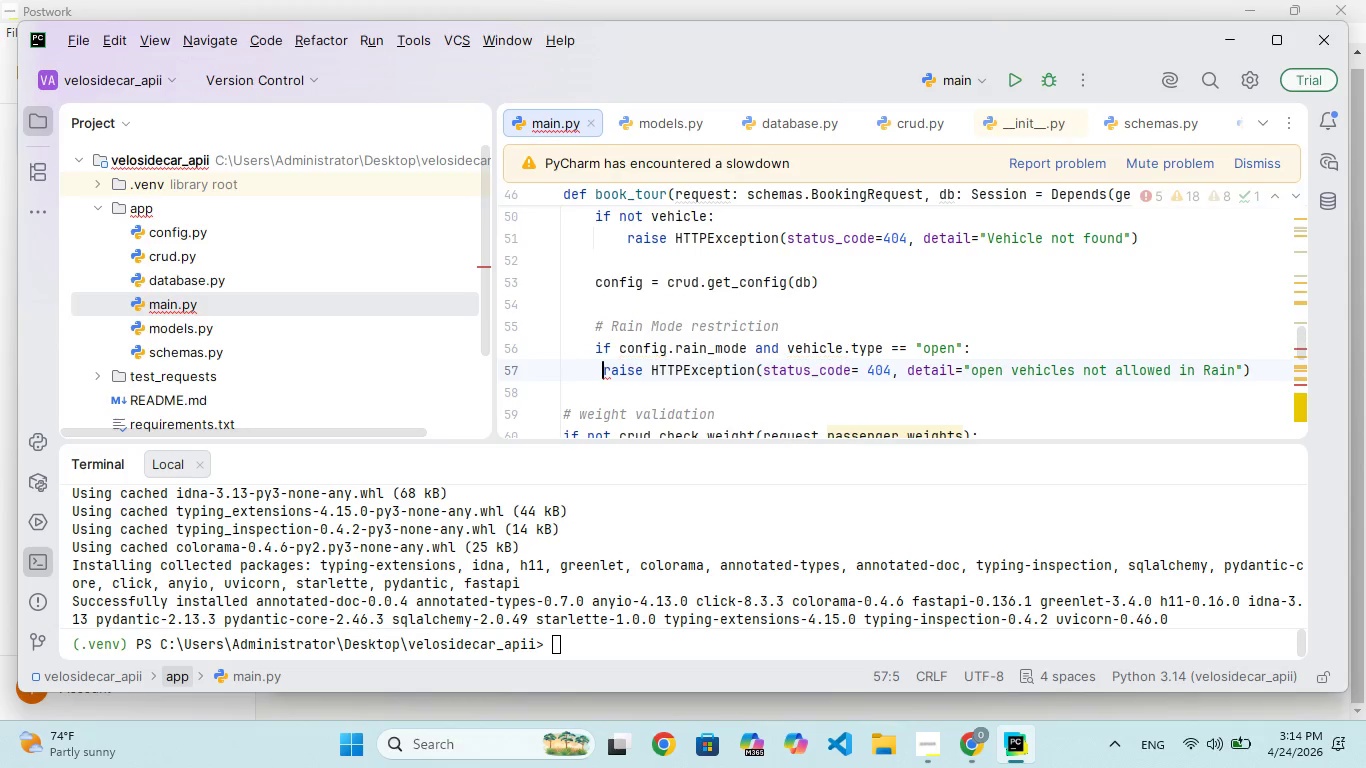 
key(Space)
 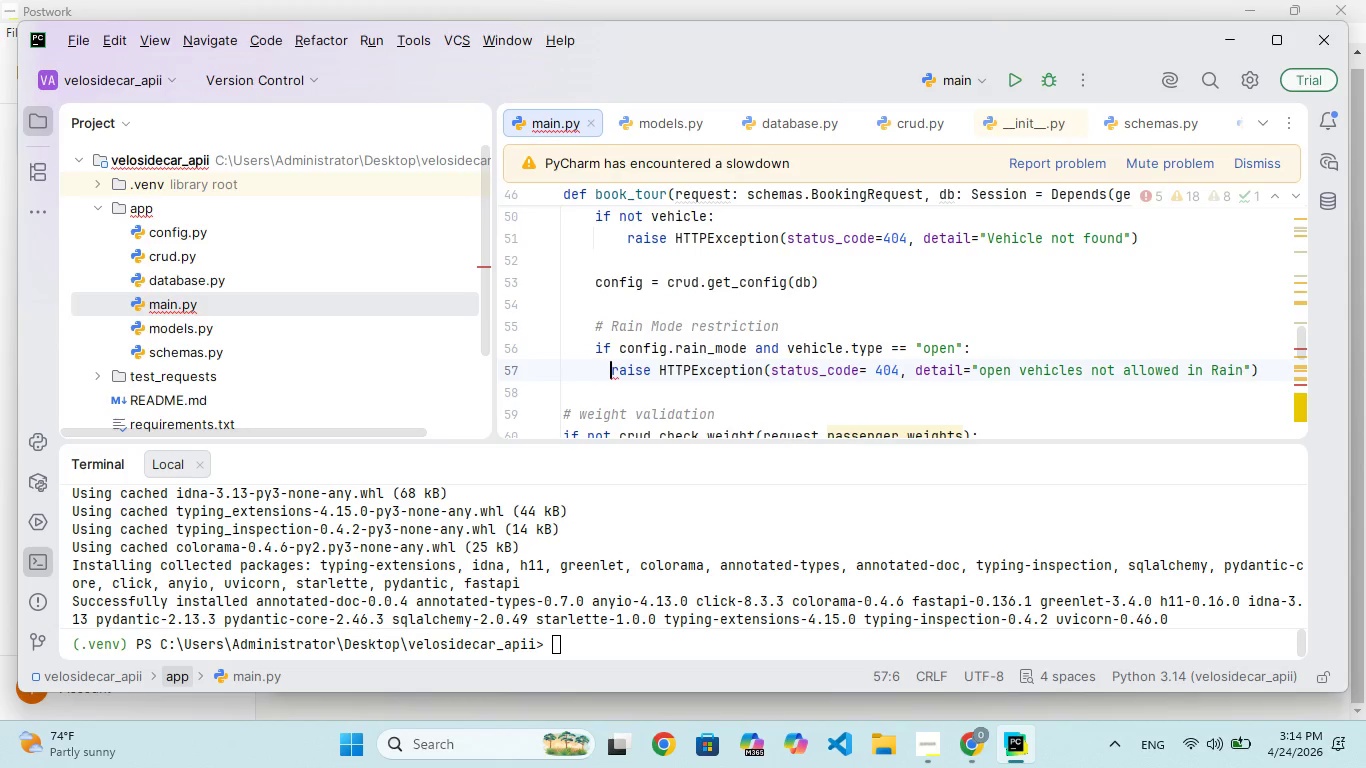 
key(Space)
 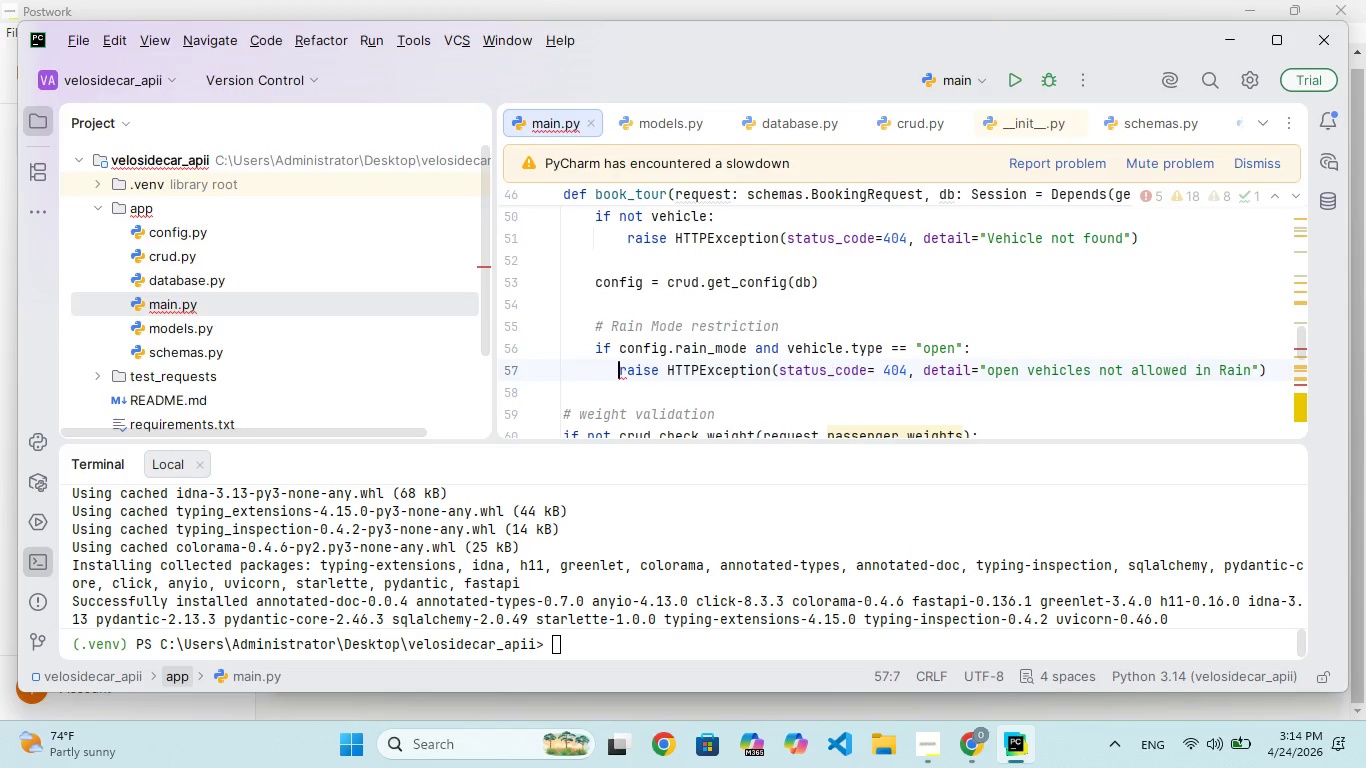 
key(Space)
 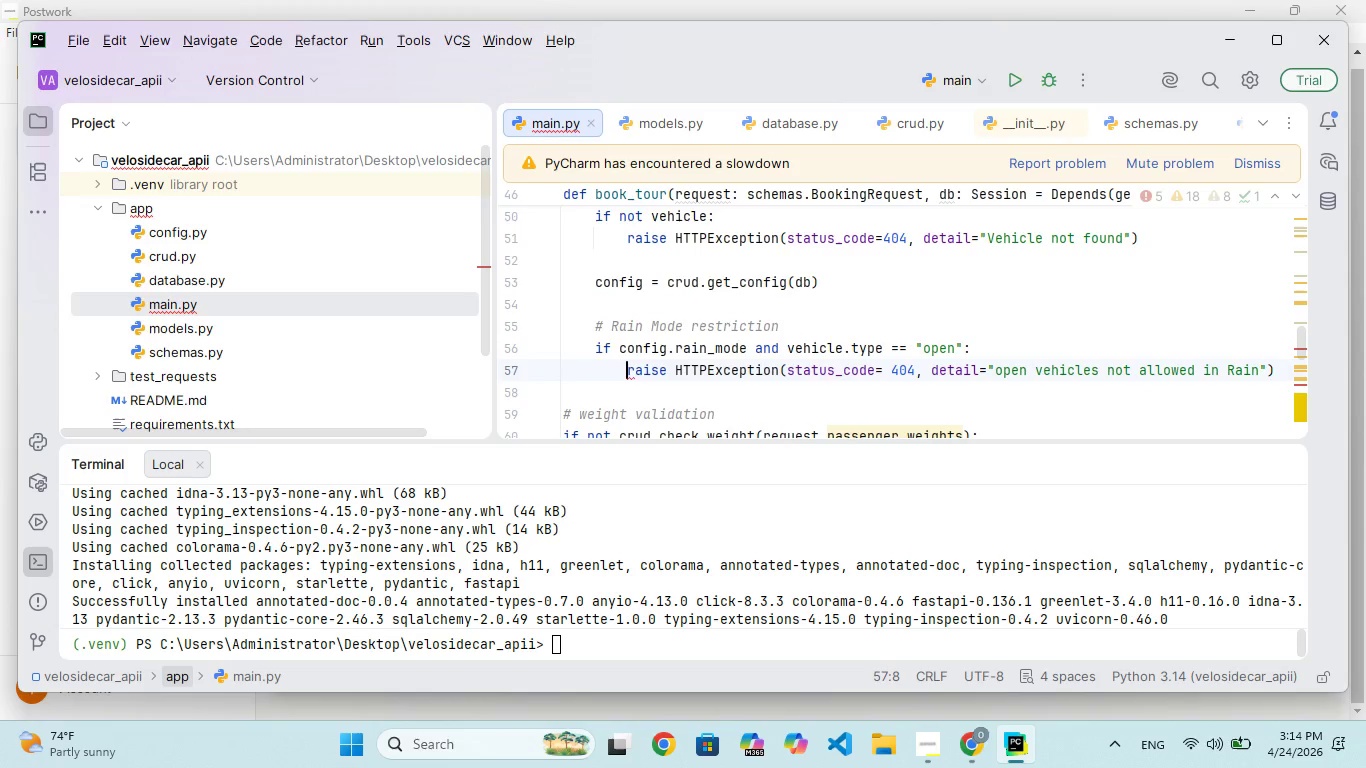 
key(Space)
 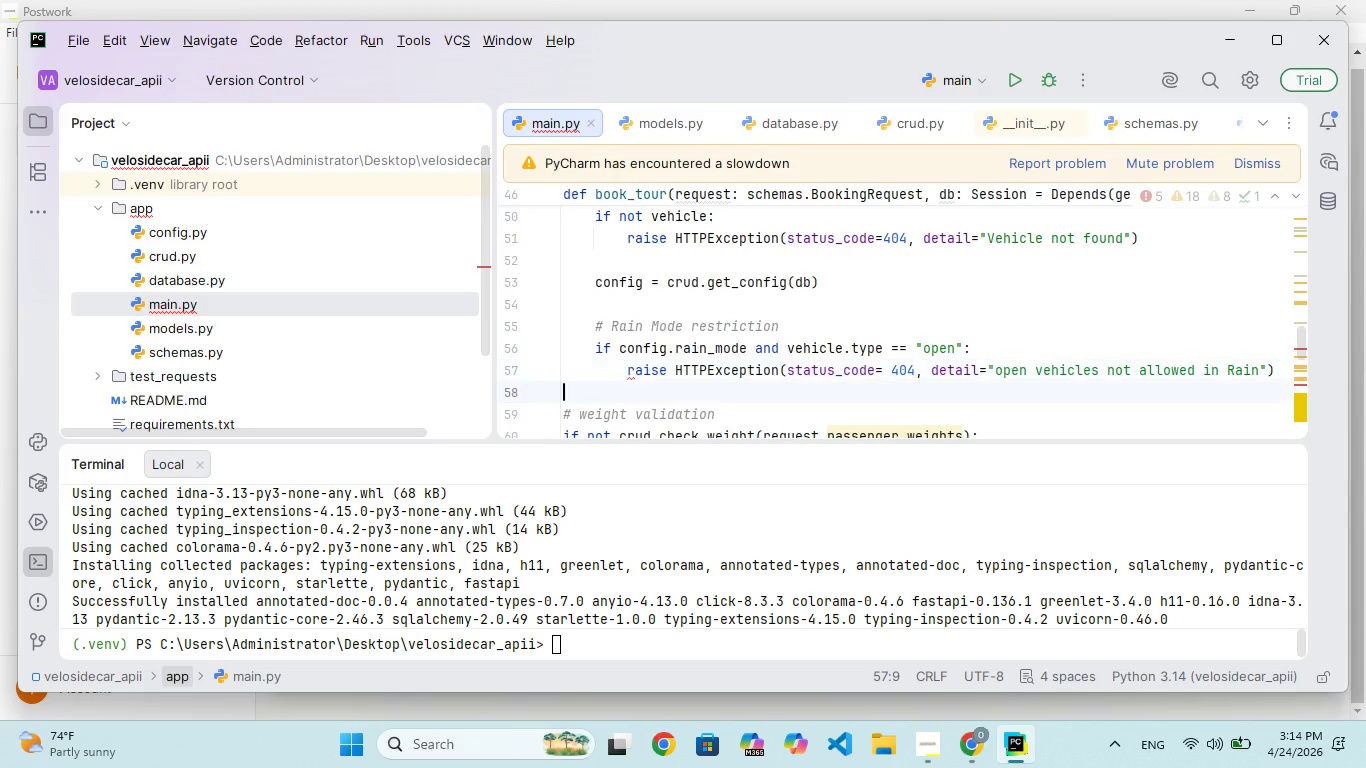 
key(ArrowDown)
 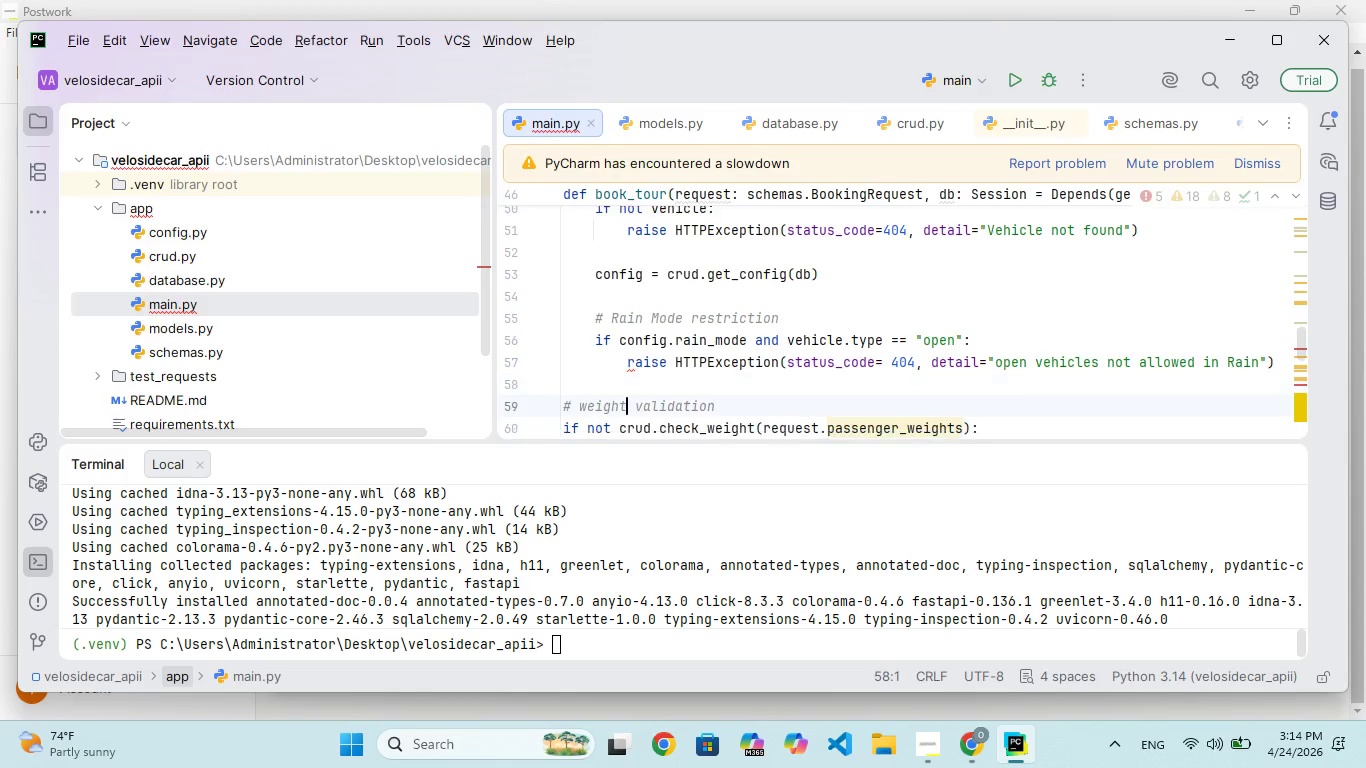 
key(ArrowDown)
 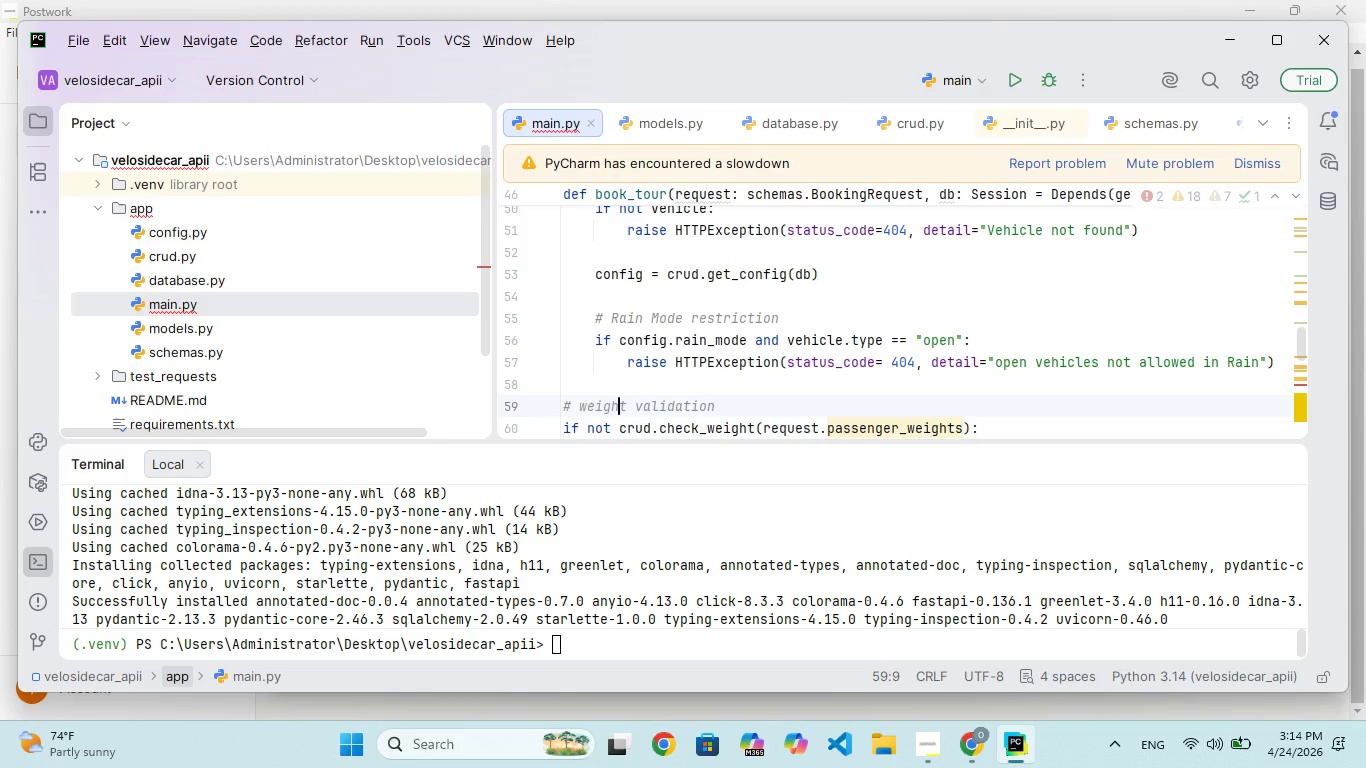 
key(ArrowLeft)
 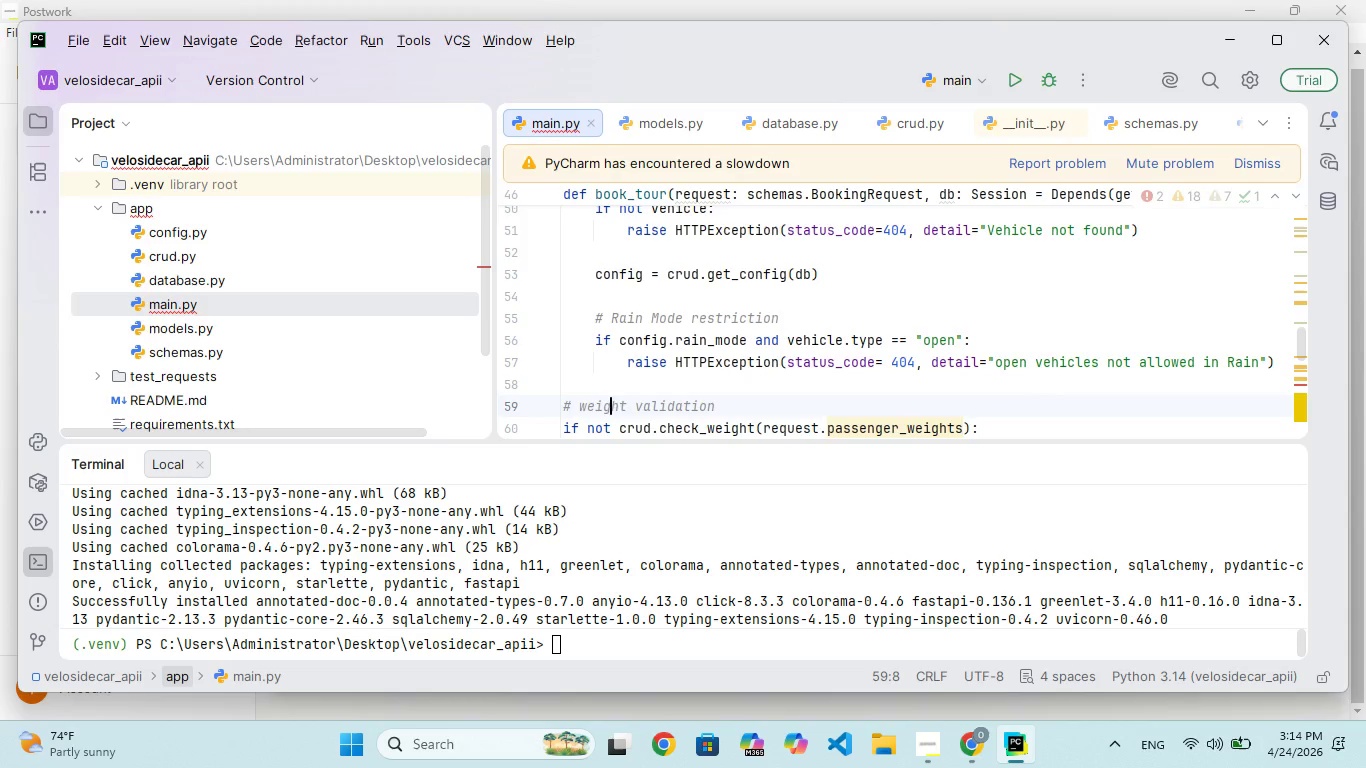 
key(ArrowLeft)
 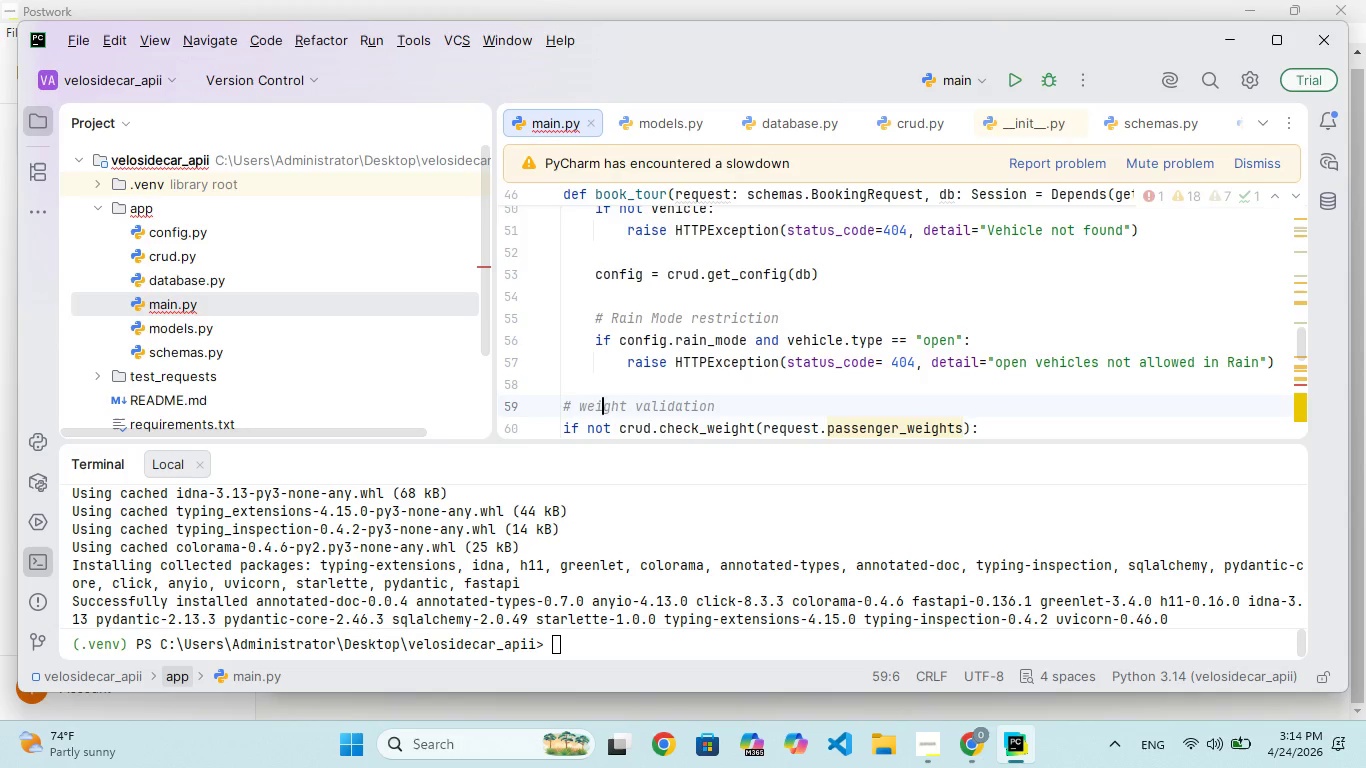 
key(ArrowLeft)
 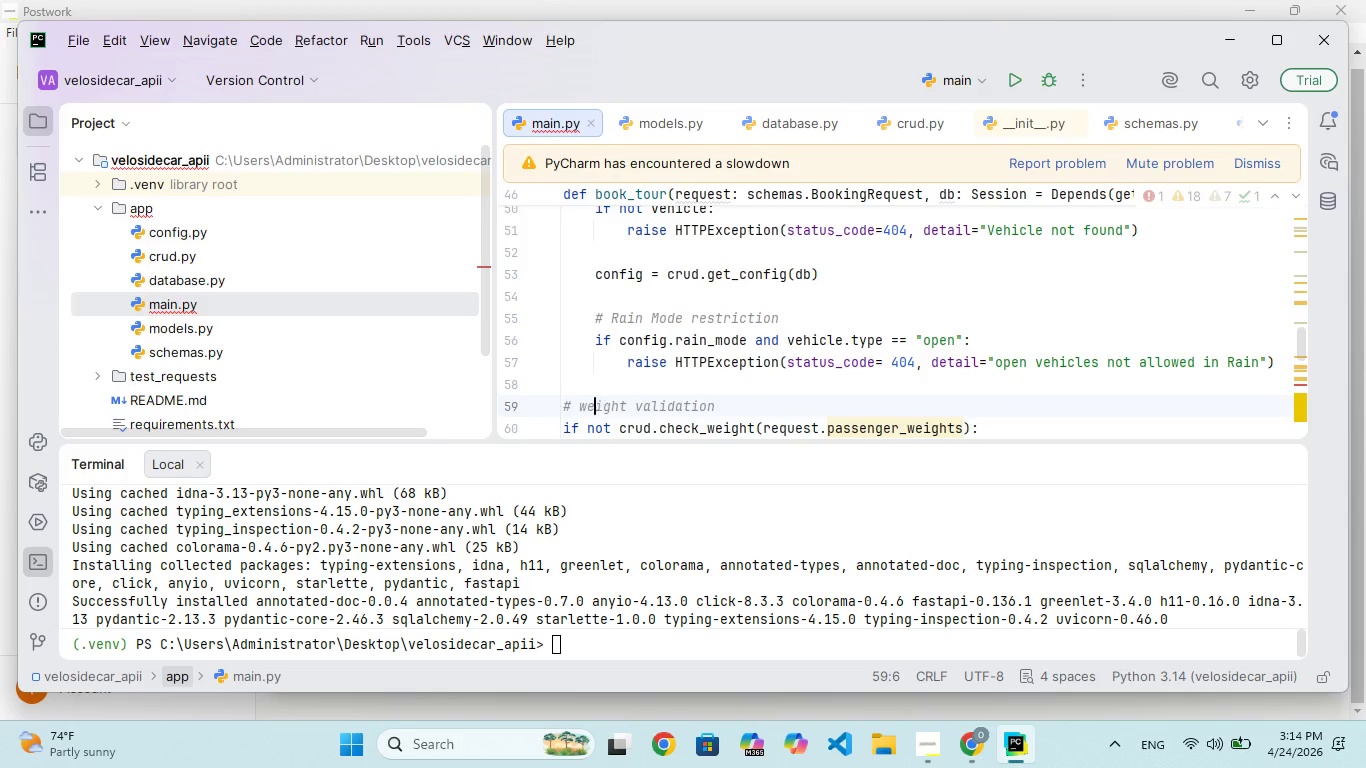 
key(ArrowLeft)
 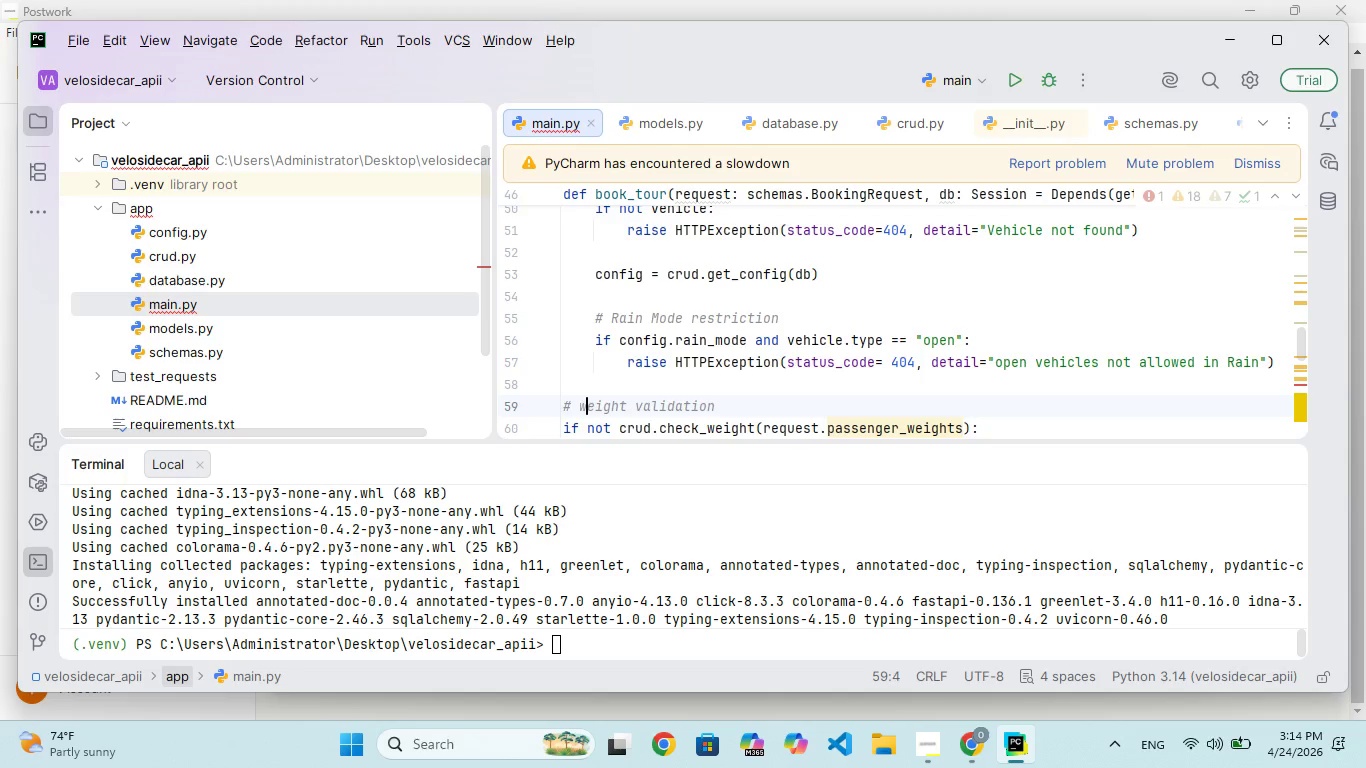 
key(ArrowLeft)
 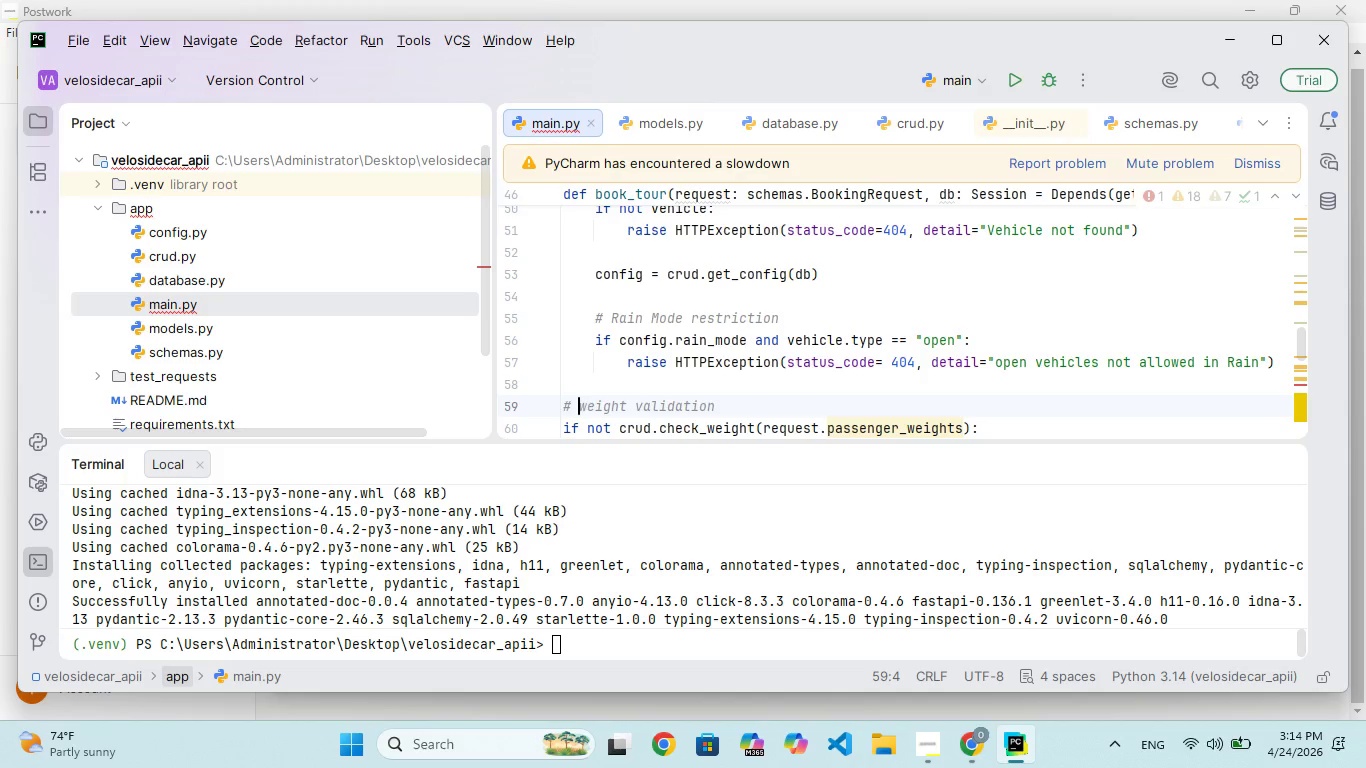 
key(ArrowLeft)
 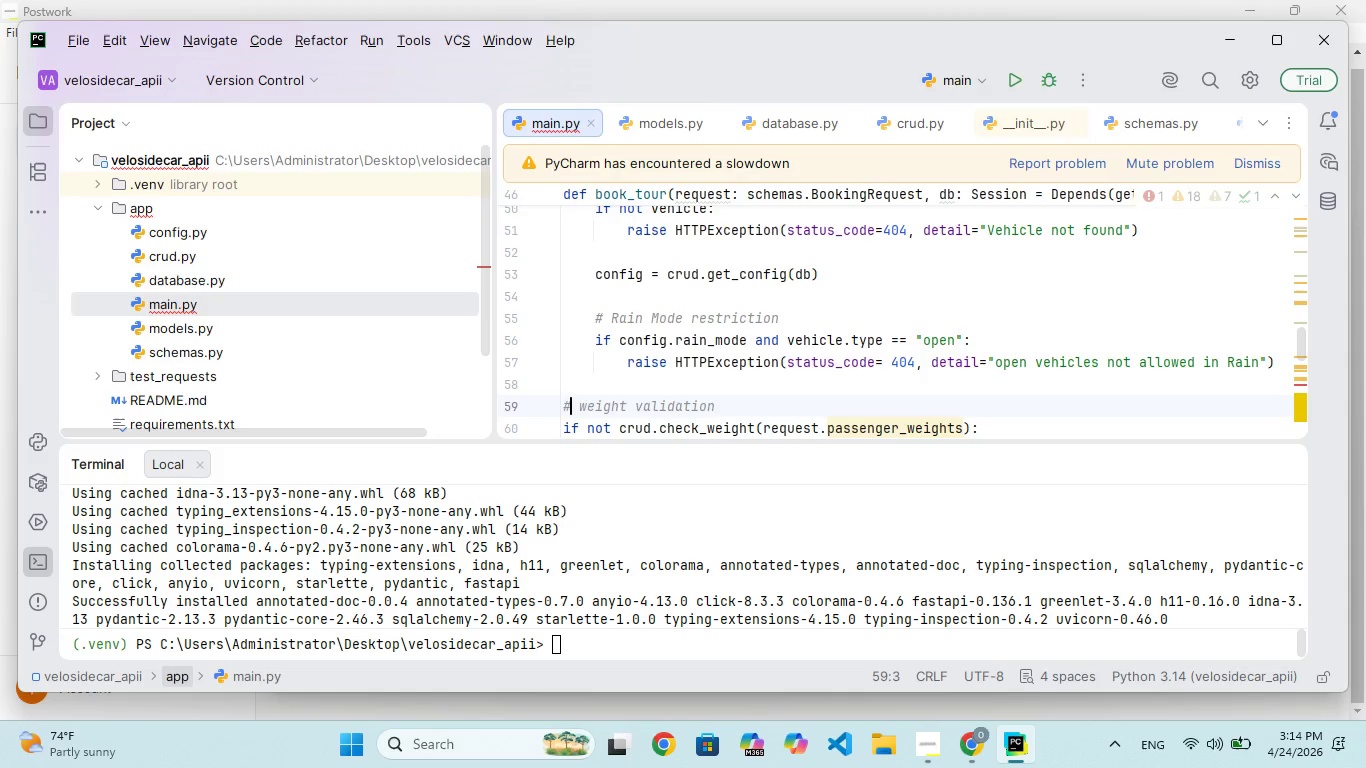 
key(ArrowLeft)
 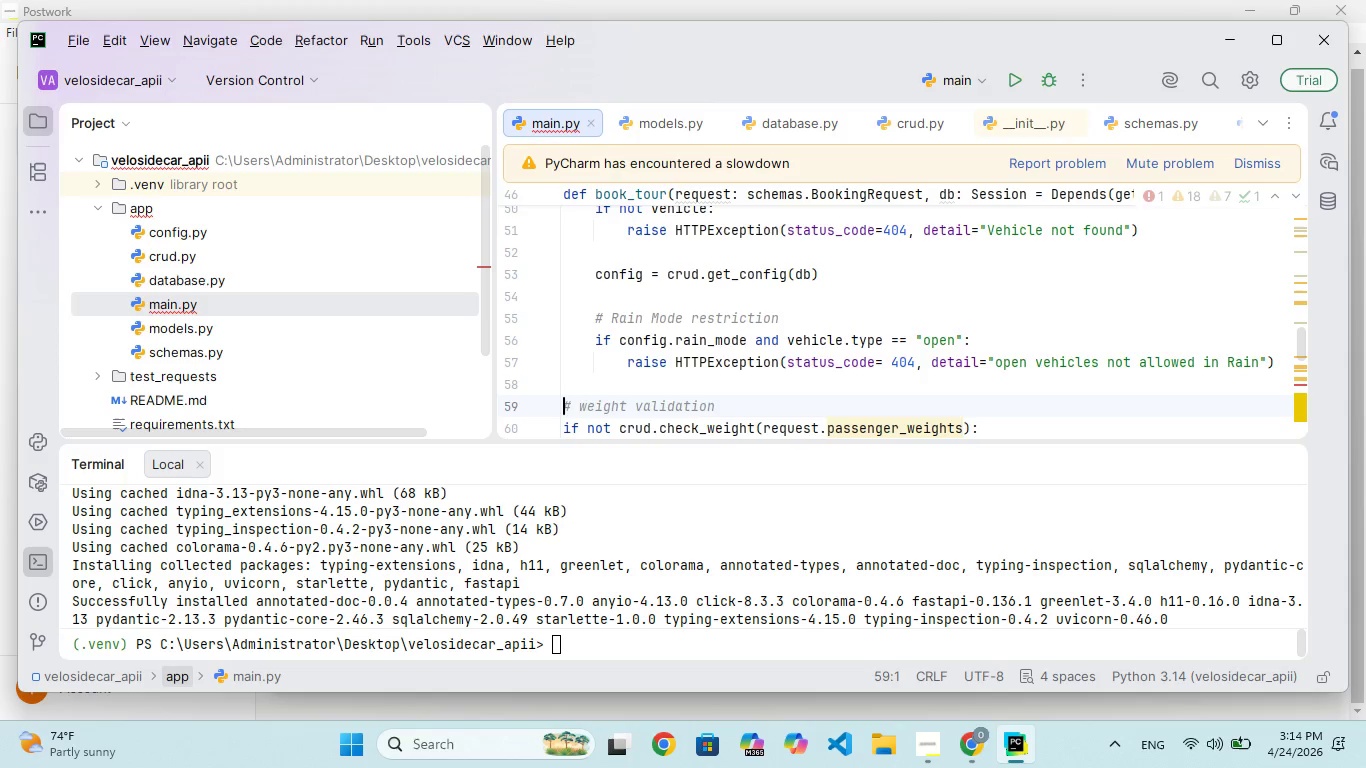 
key(ArrowLeft)
 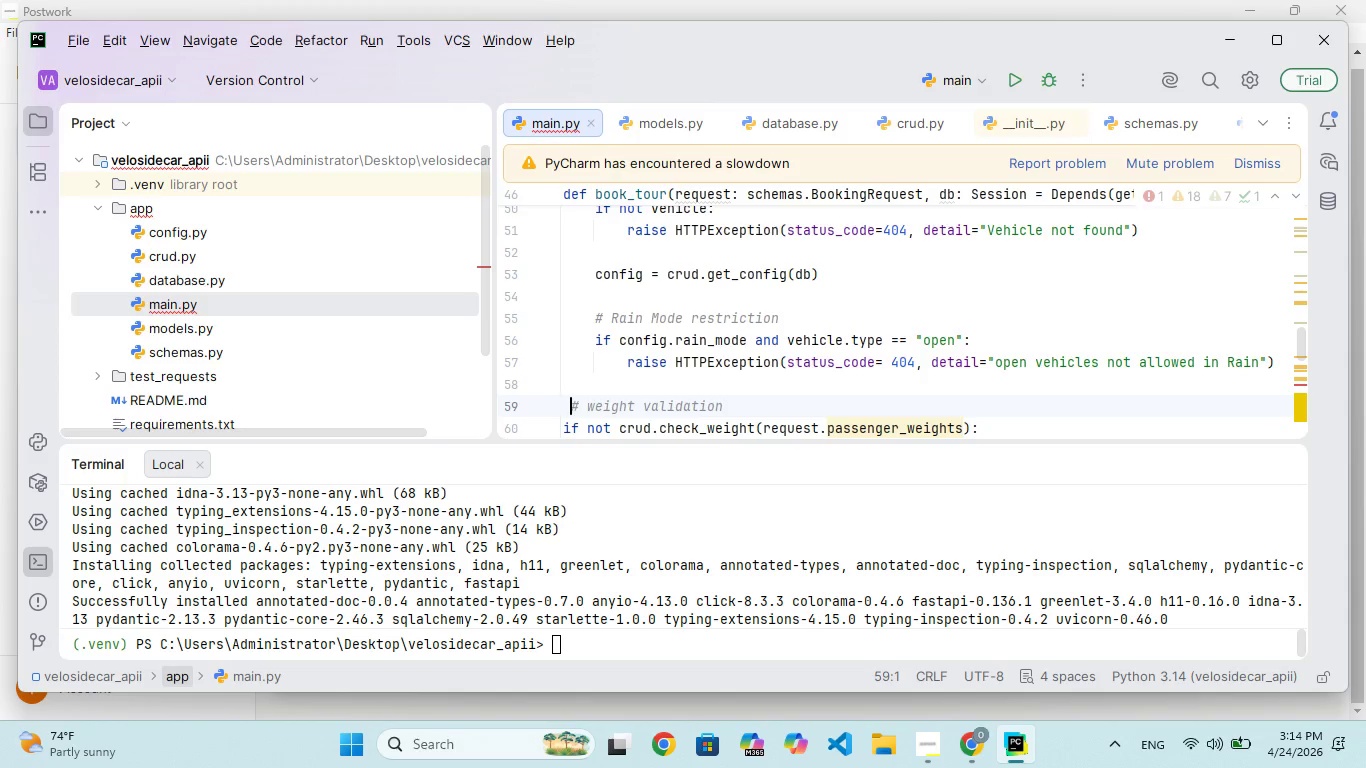 
key(Space)
 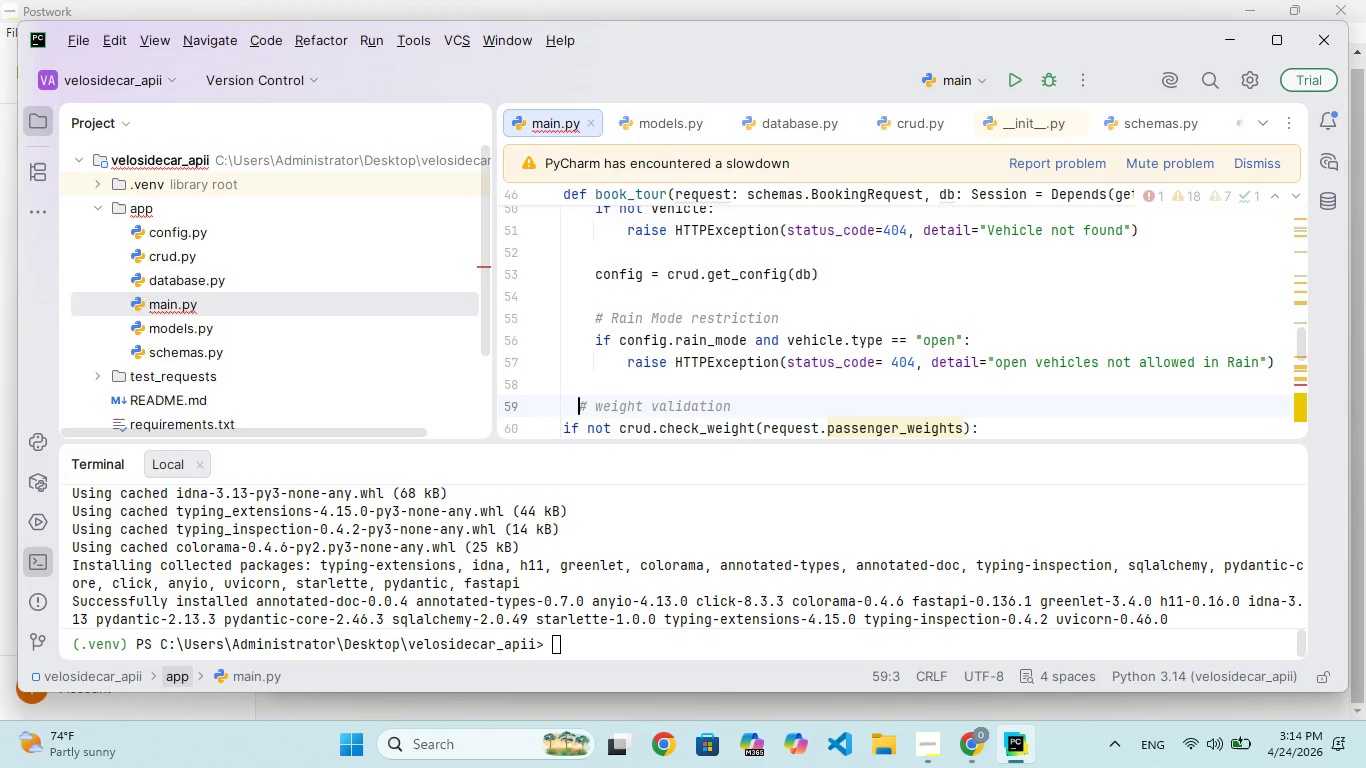 
key(Space)
 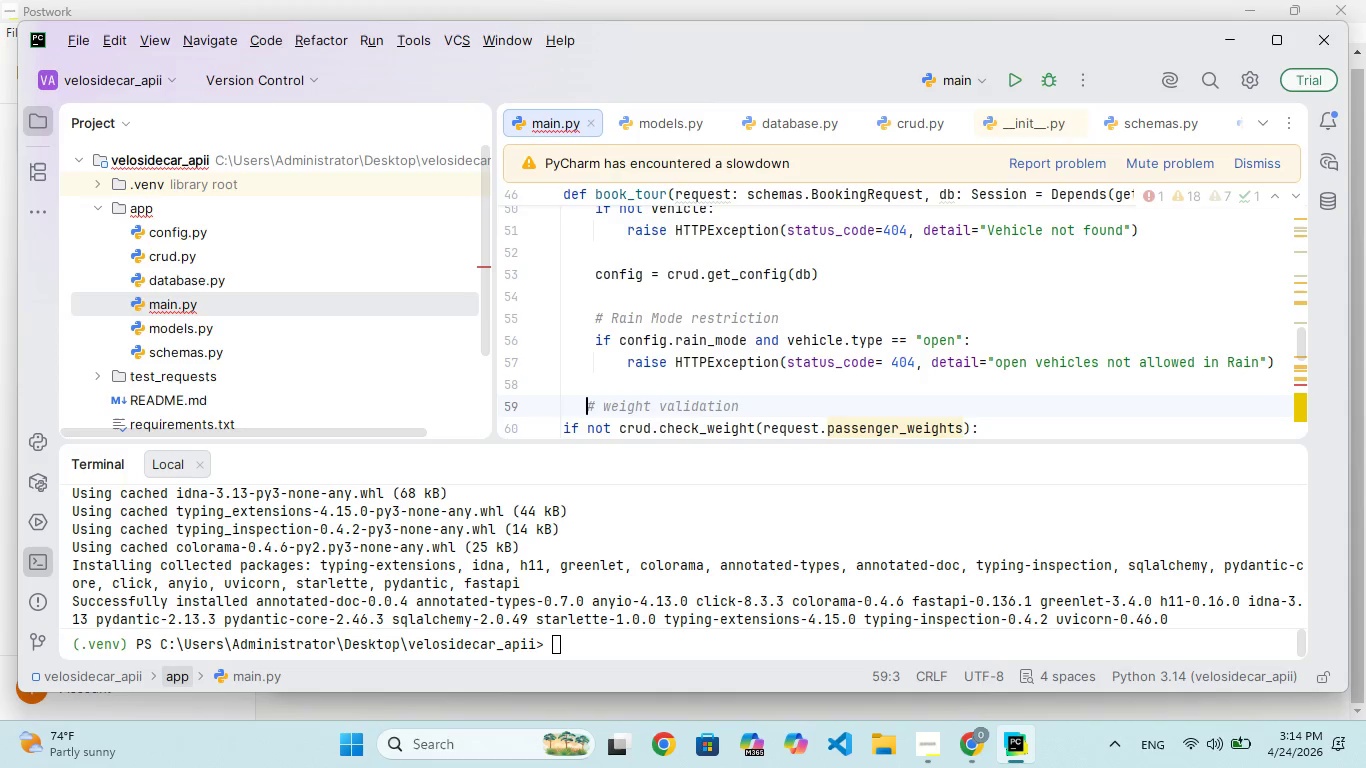 
key(Space)
 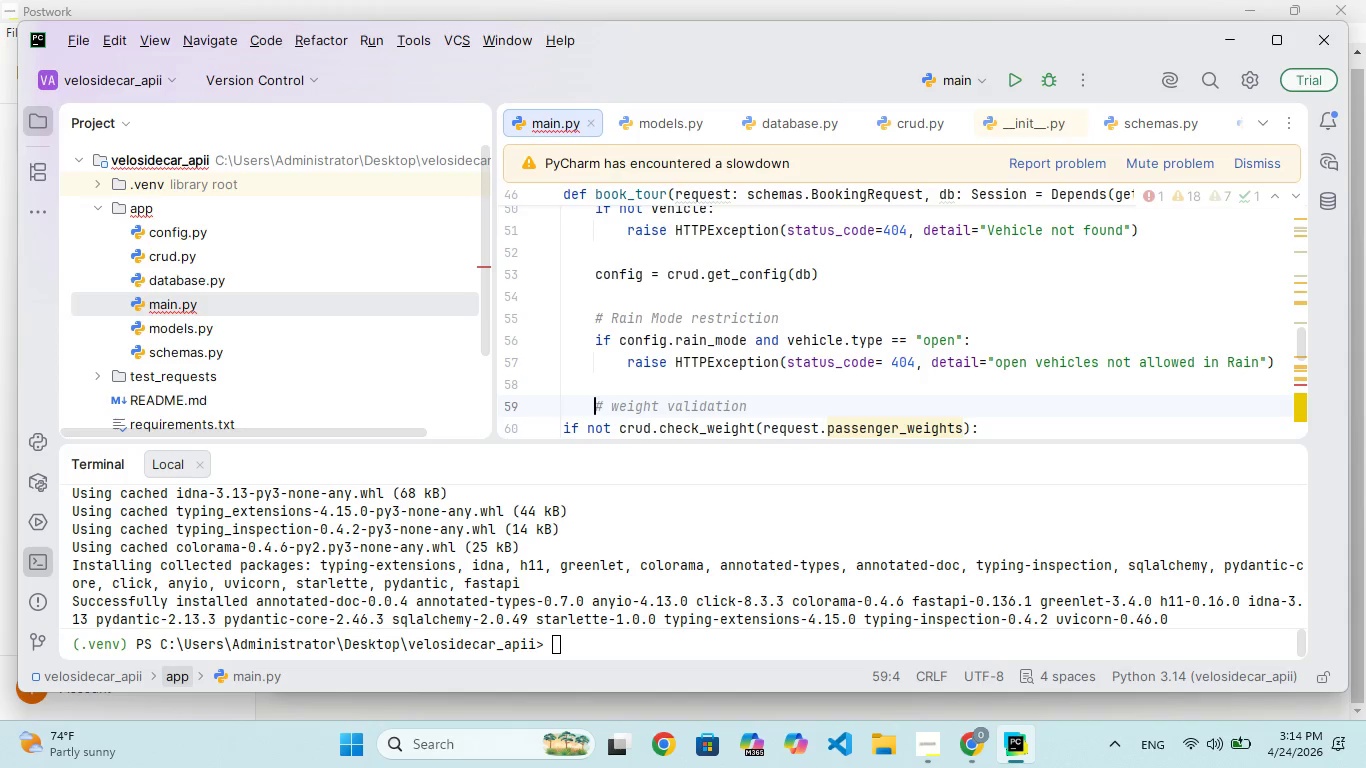 
key(Space)
 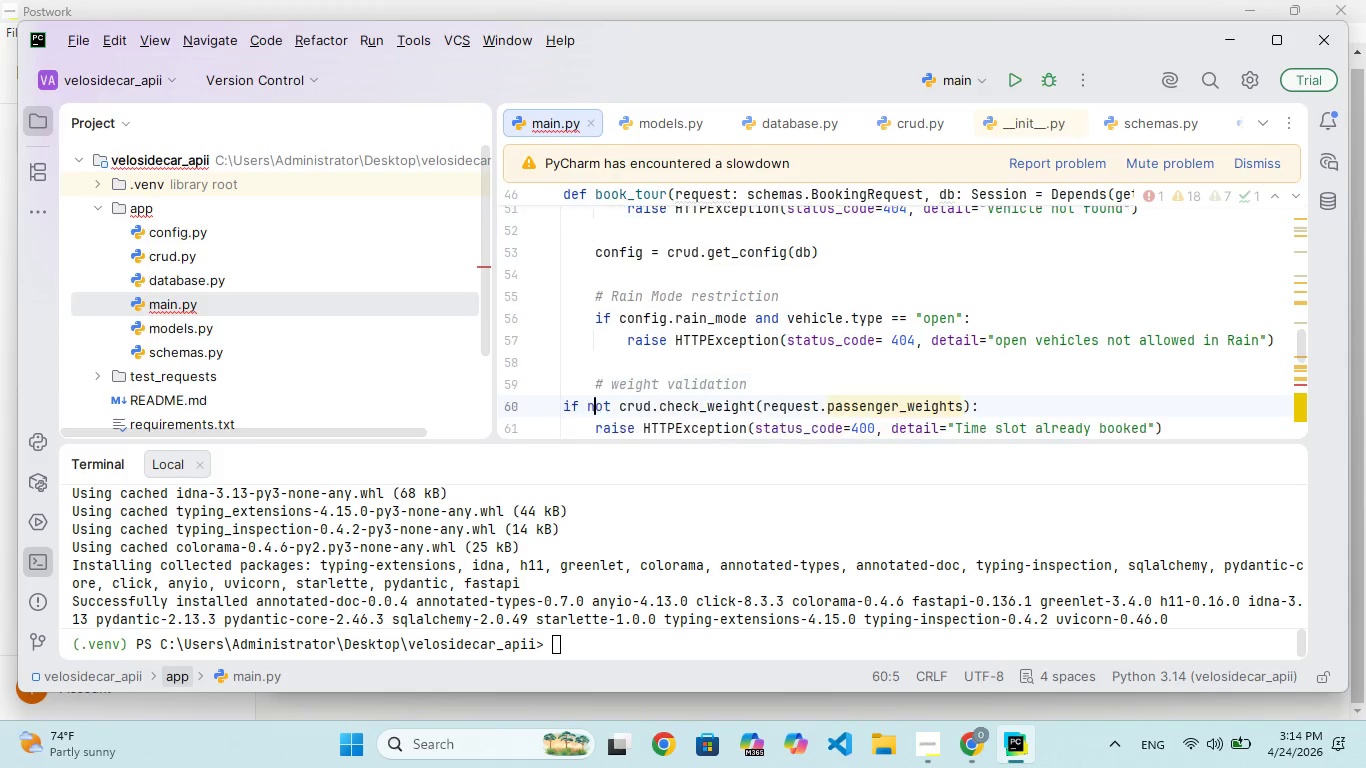 
key(ArrowDown)
 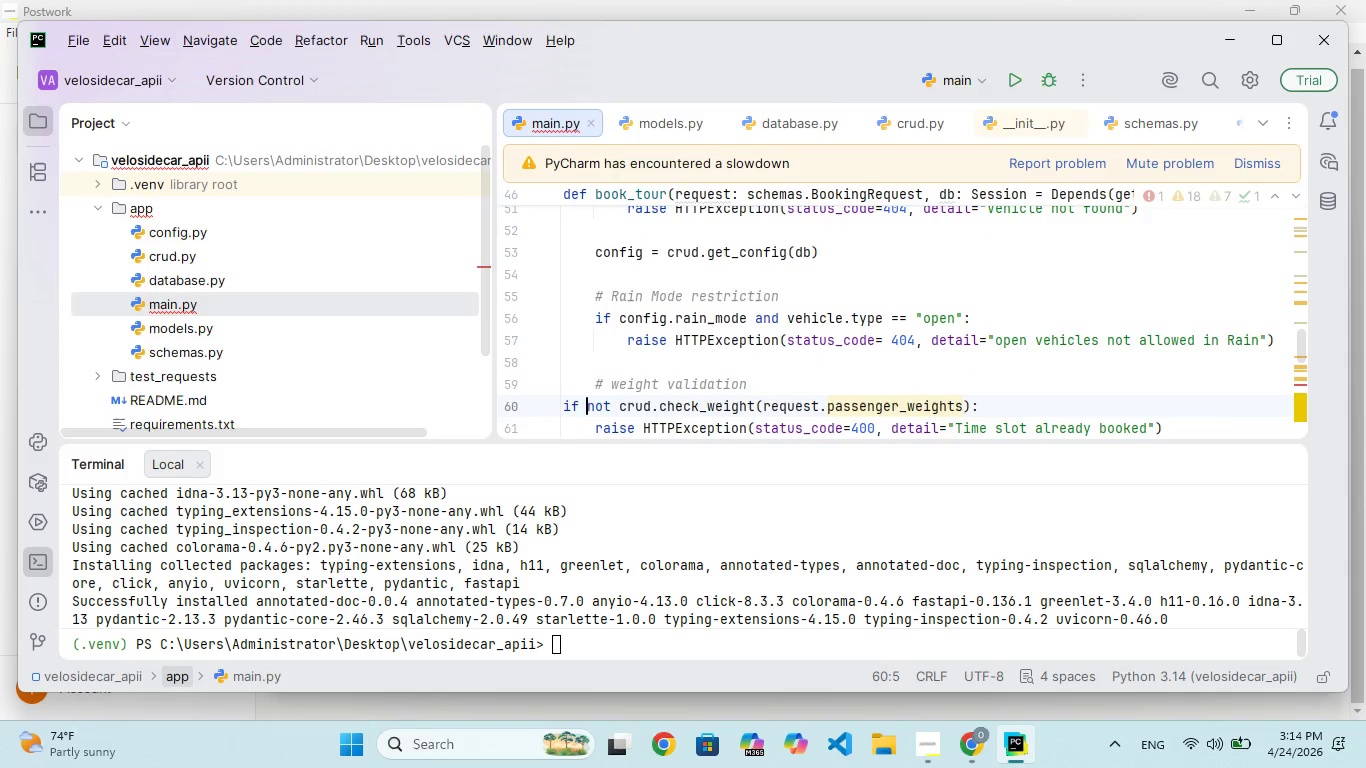 
key(ArrowLeft)
 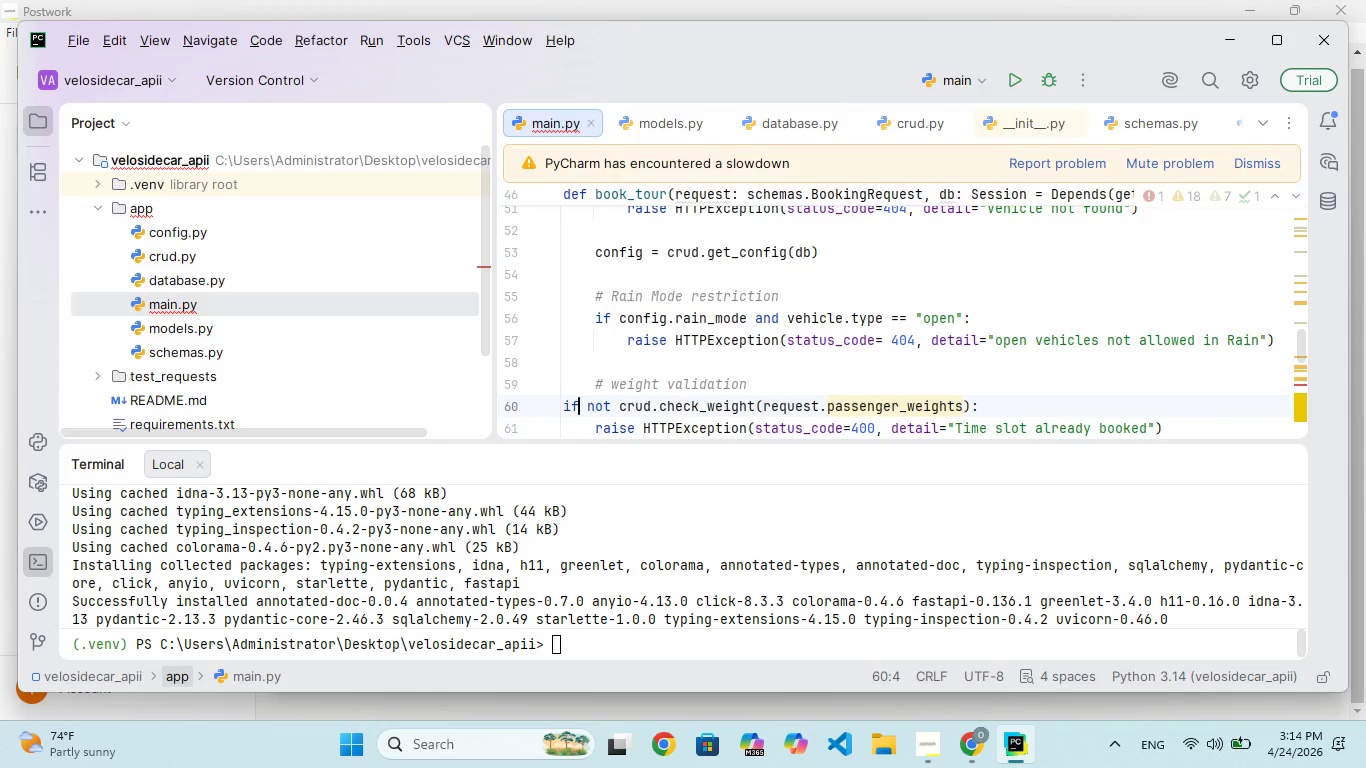 
key(ArrowLeft)
 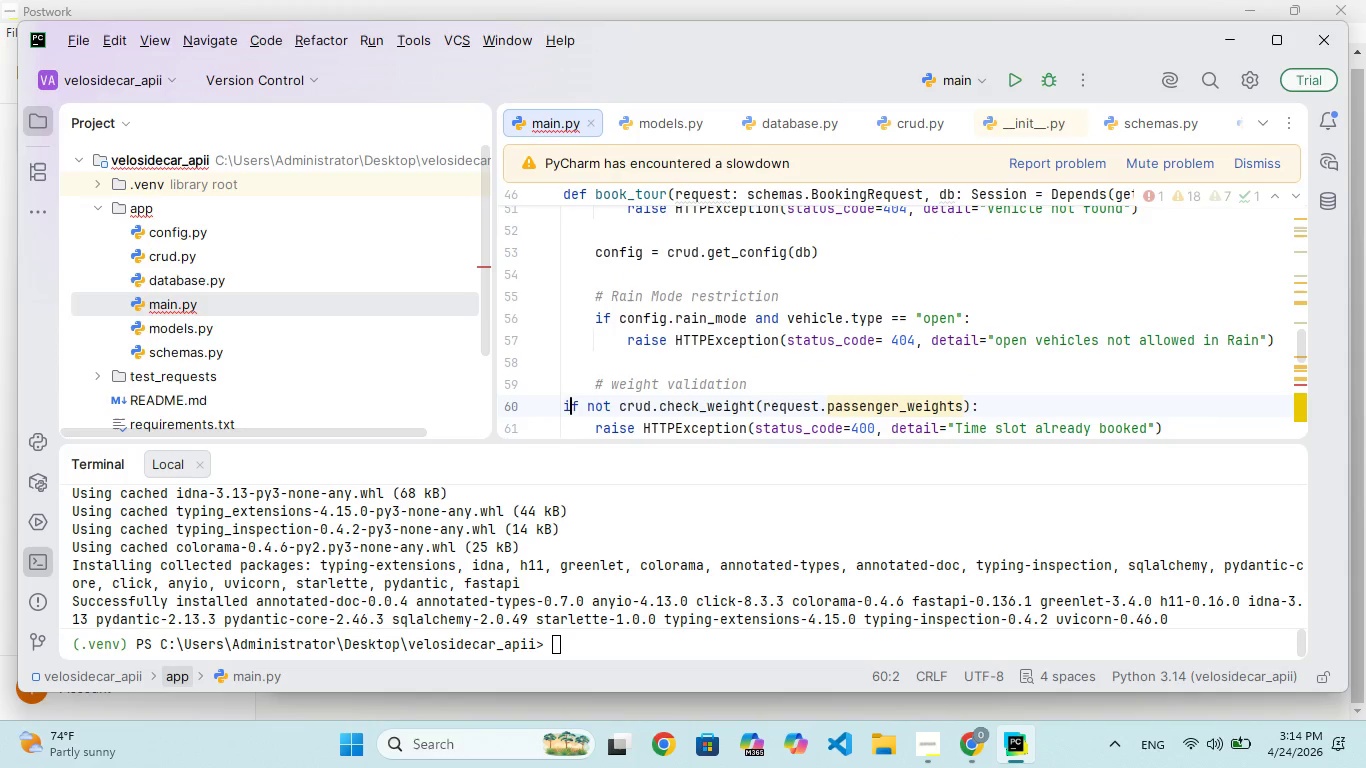 
key(ArrowLeft)
 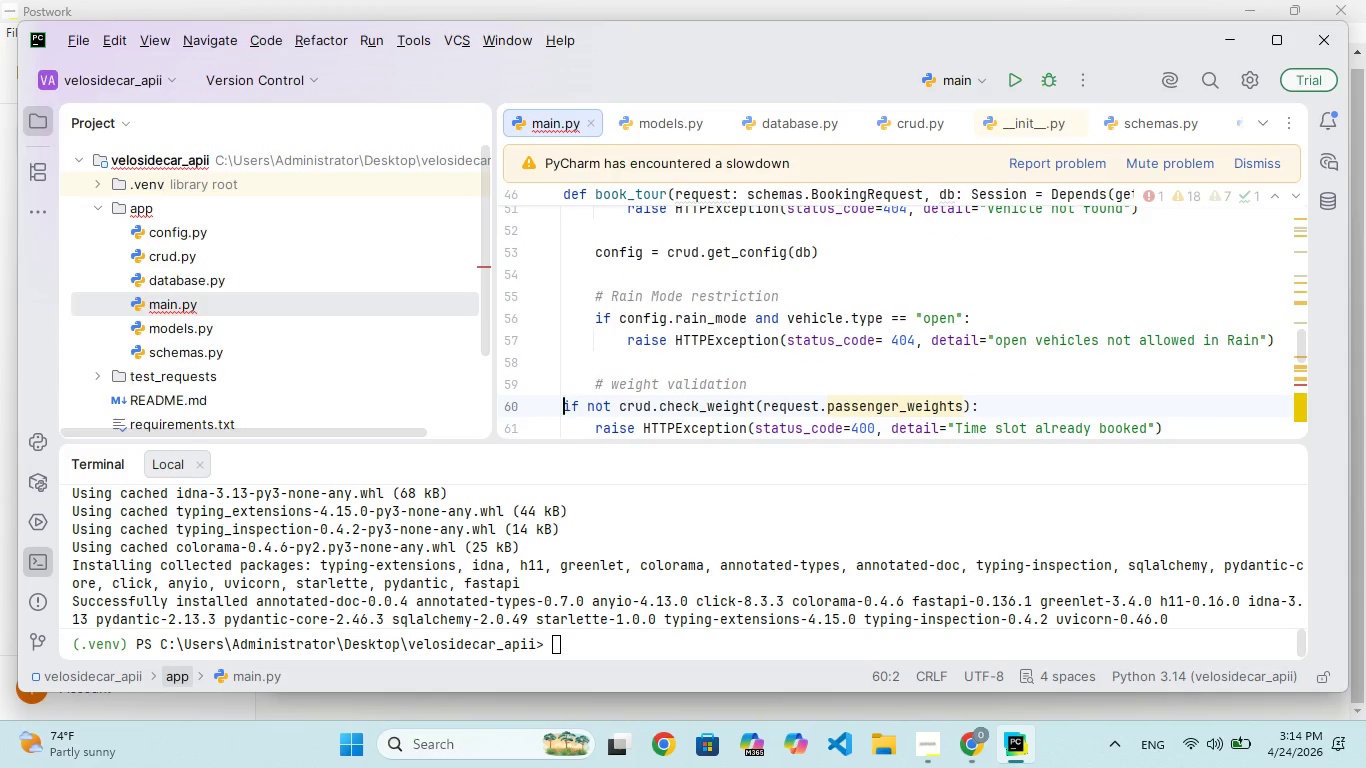 
key(ArrowLeft)
 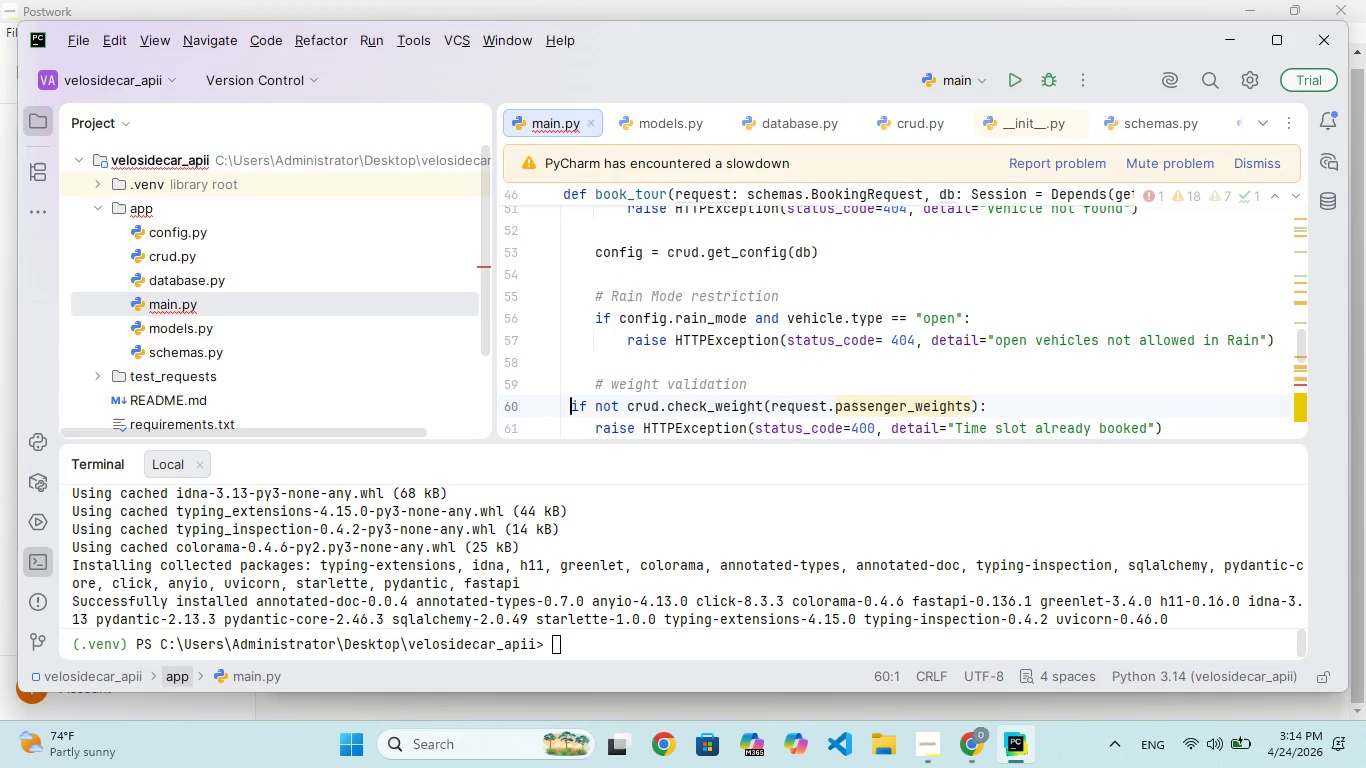 
key(Space)
 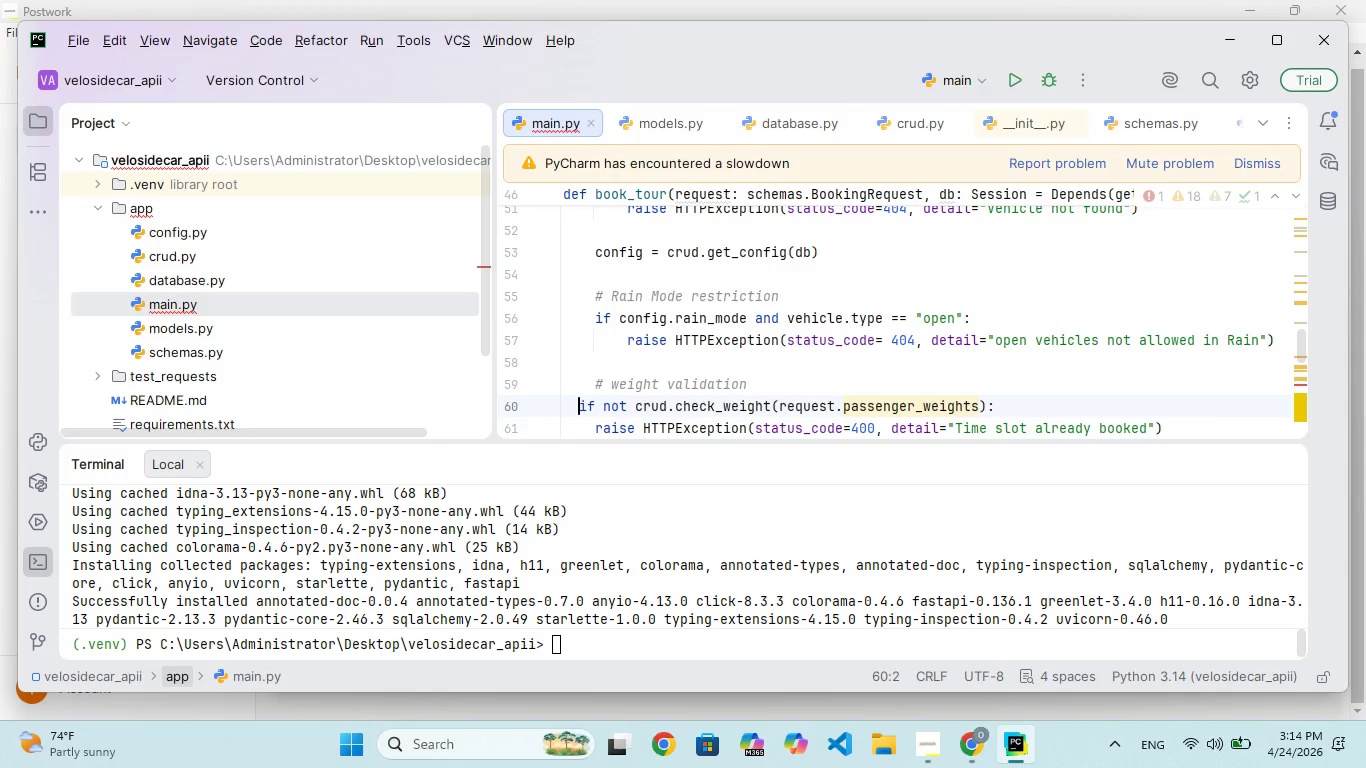 
key(Space)
 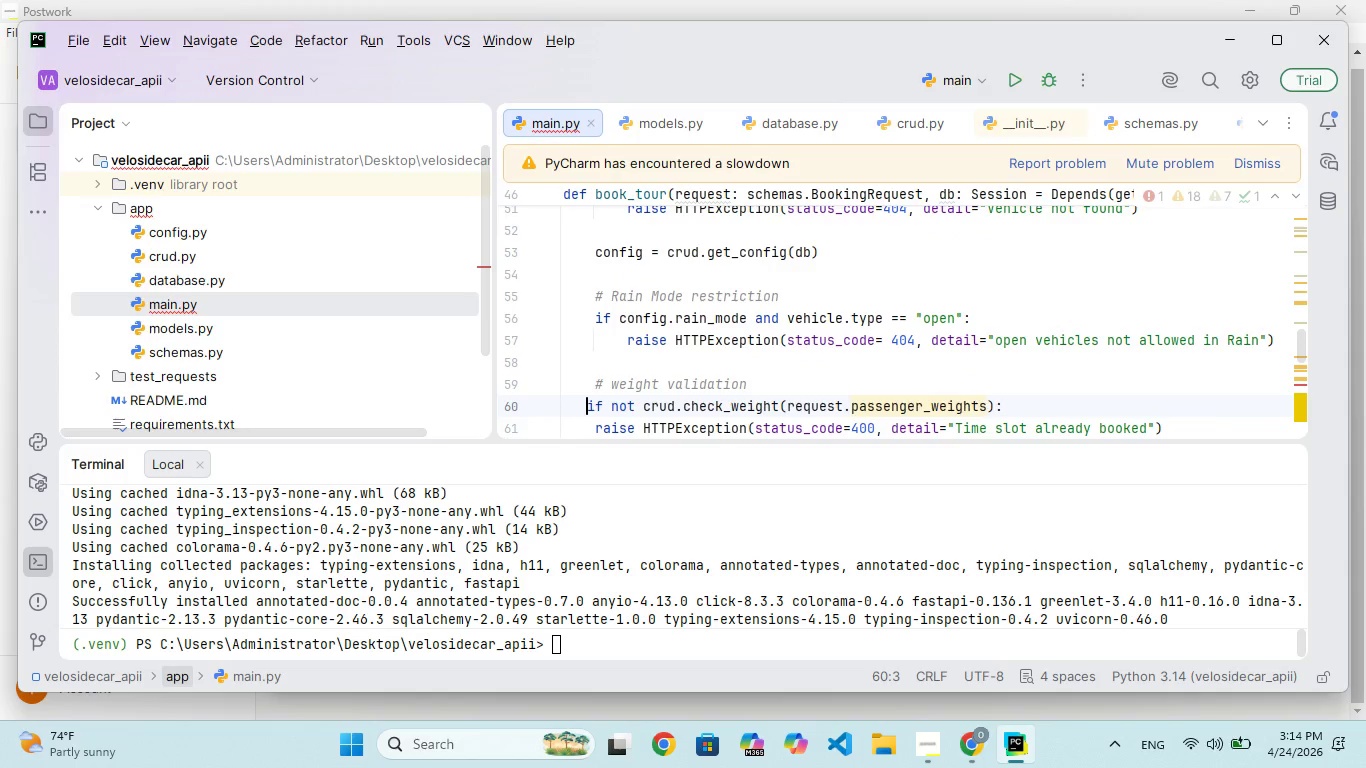 
key(Space)
 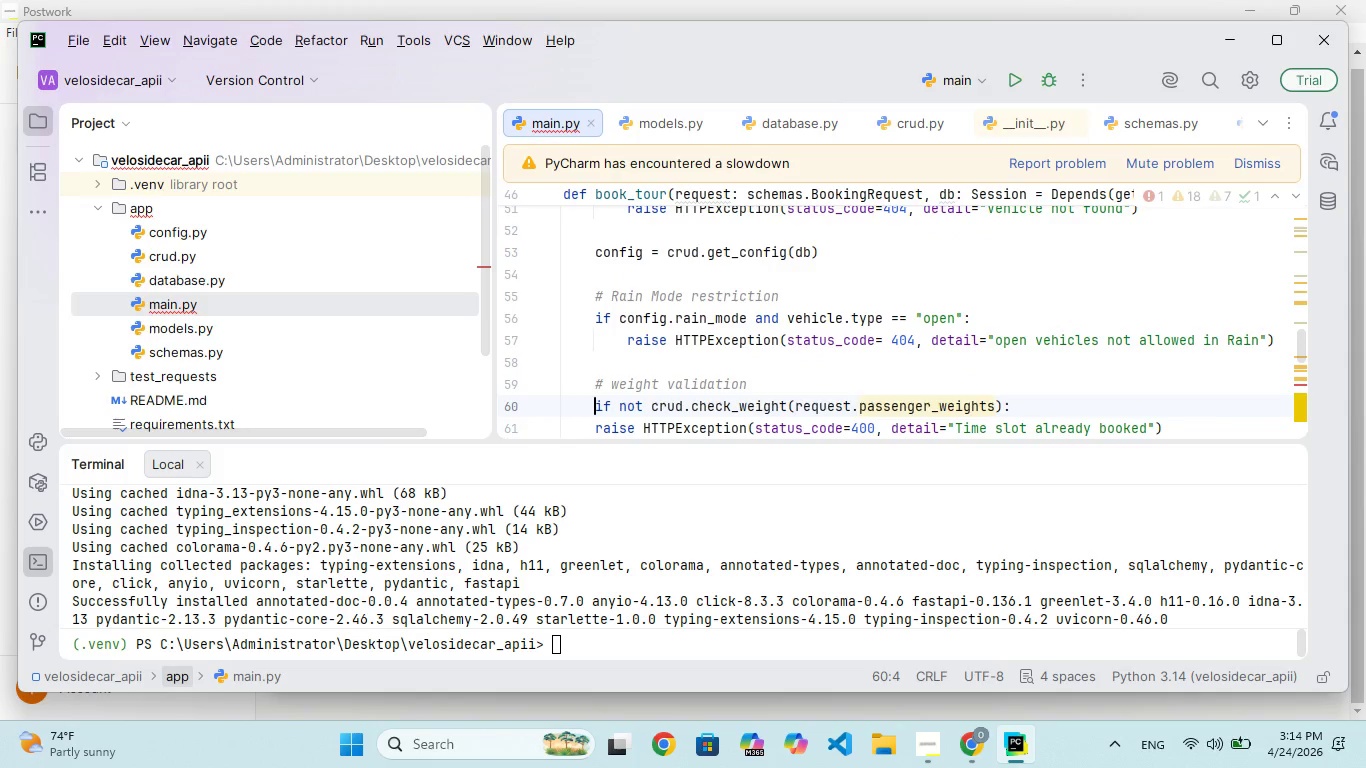 
key(Space)
 